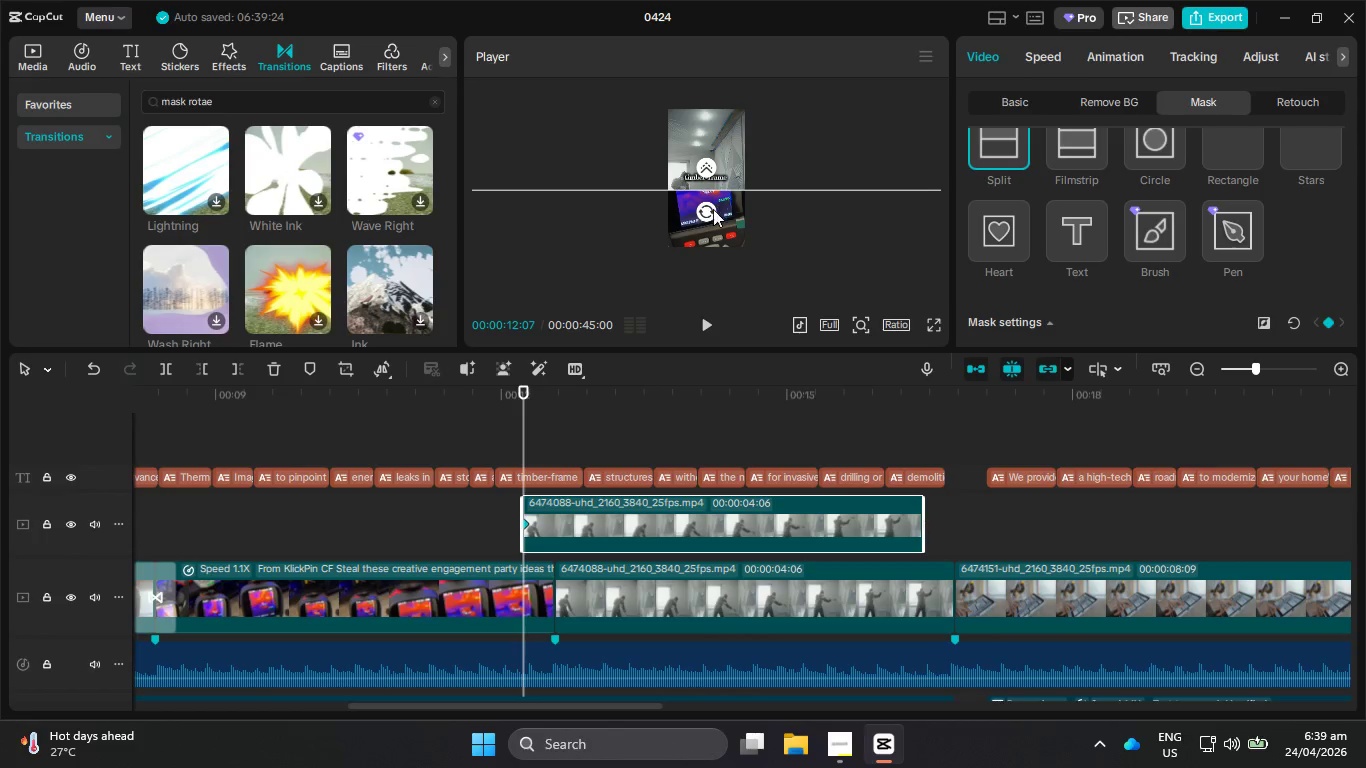 
left_click_drag(start_coordinate=[711, 211], to_coordinate=[729, 197])
 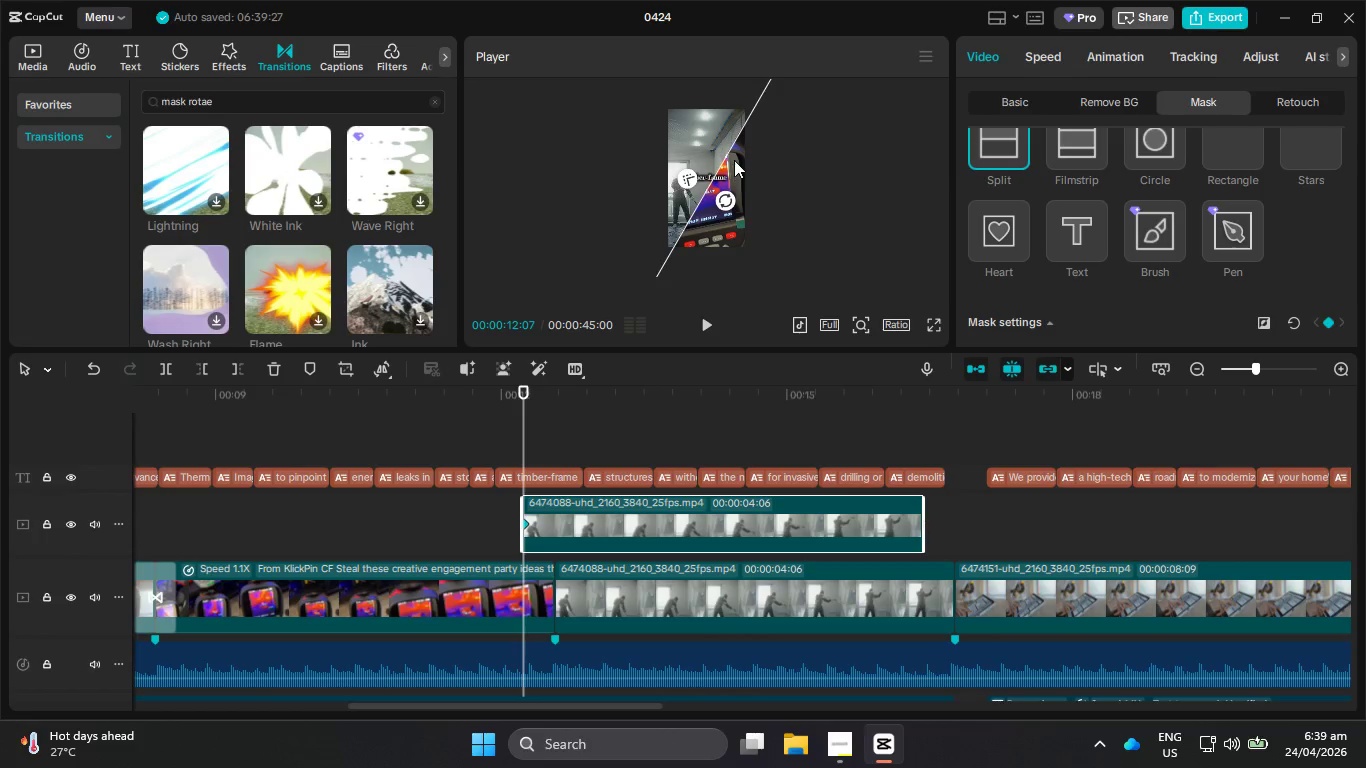 
left_click_drag(start_coordinate=[734, 160], to_coordinate=[727, 155])
 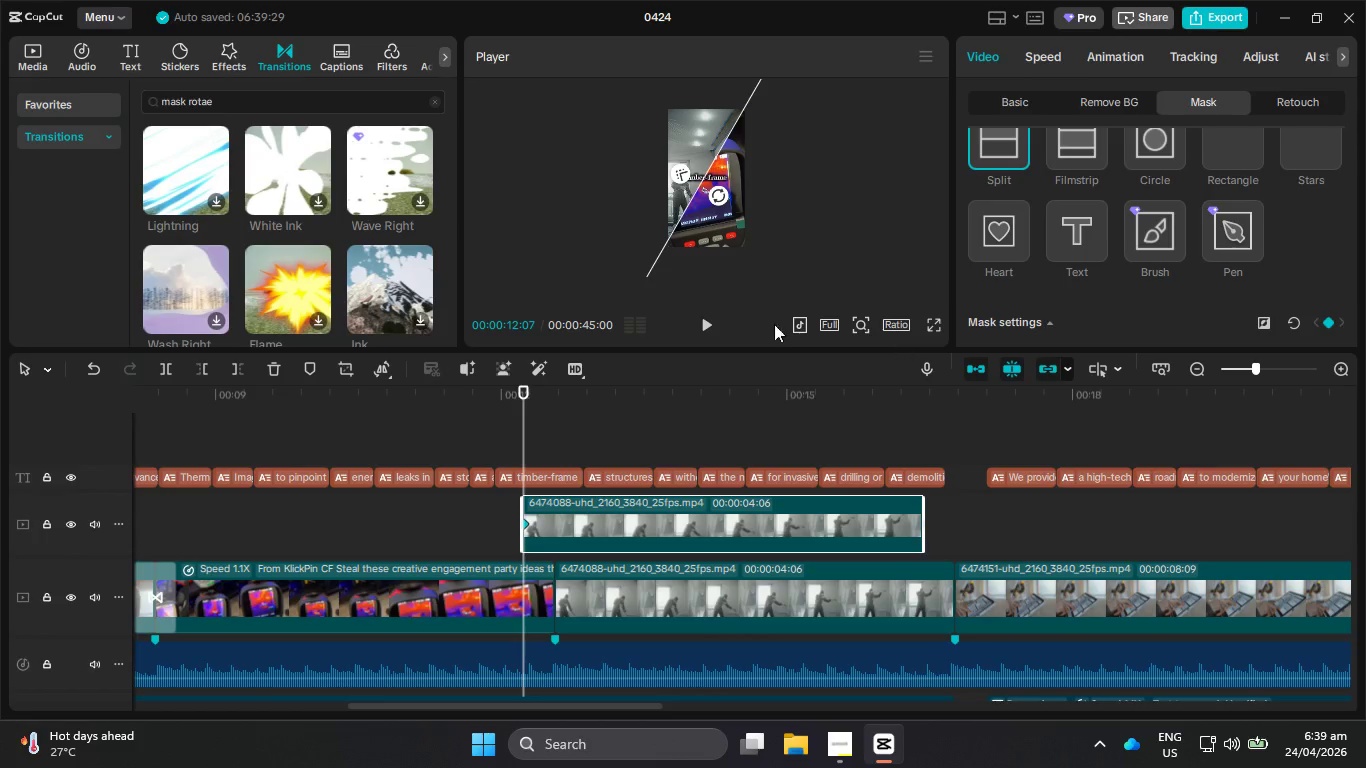 
left_click_drag(start_coordinate=[525, 435], to_coordinate=[502, 429])
 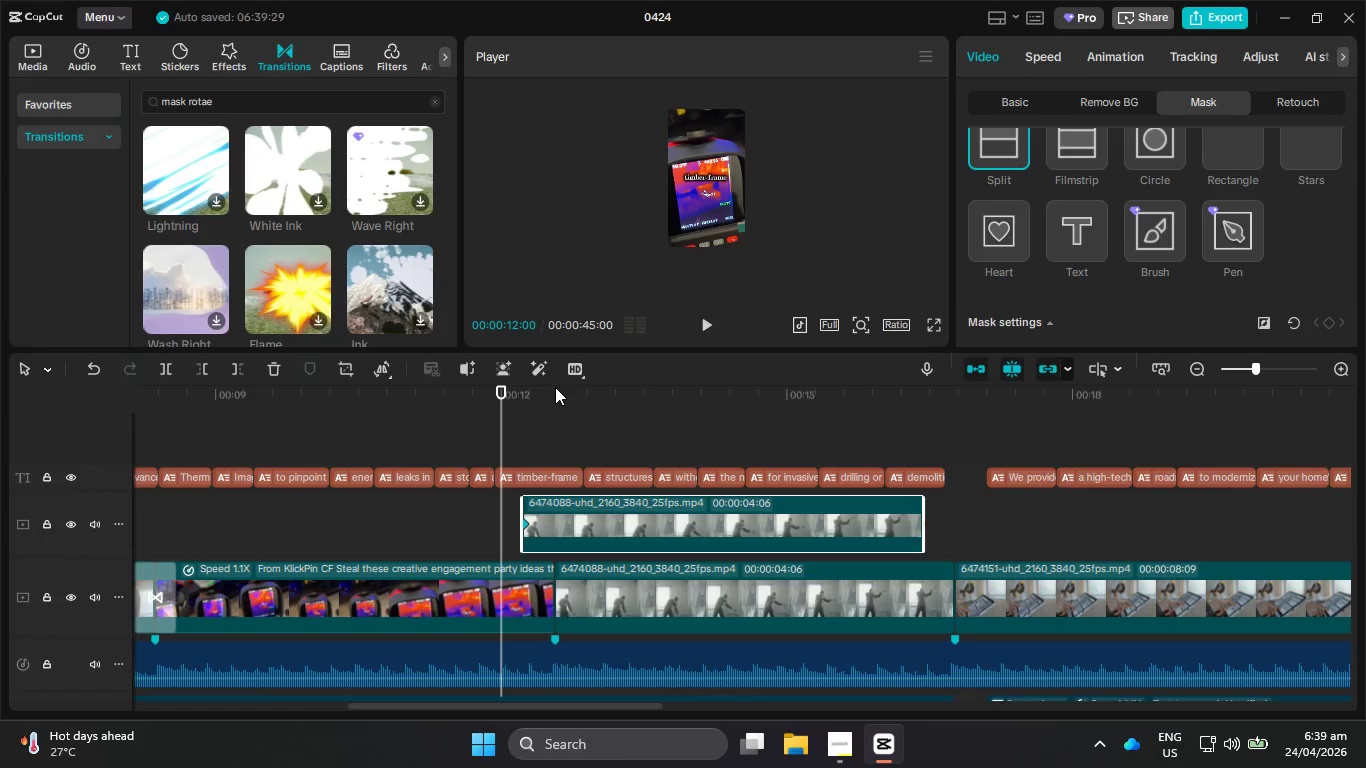 
key(Control+Z)
 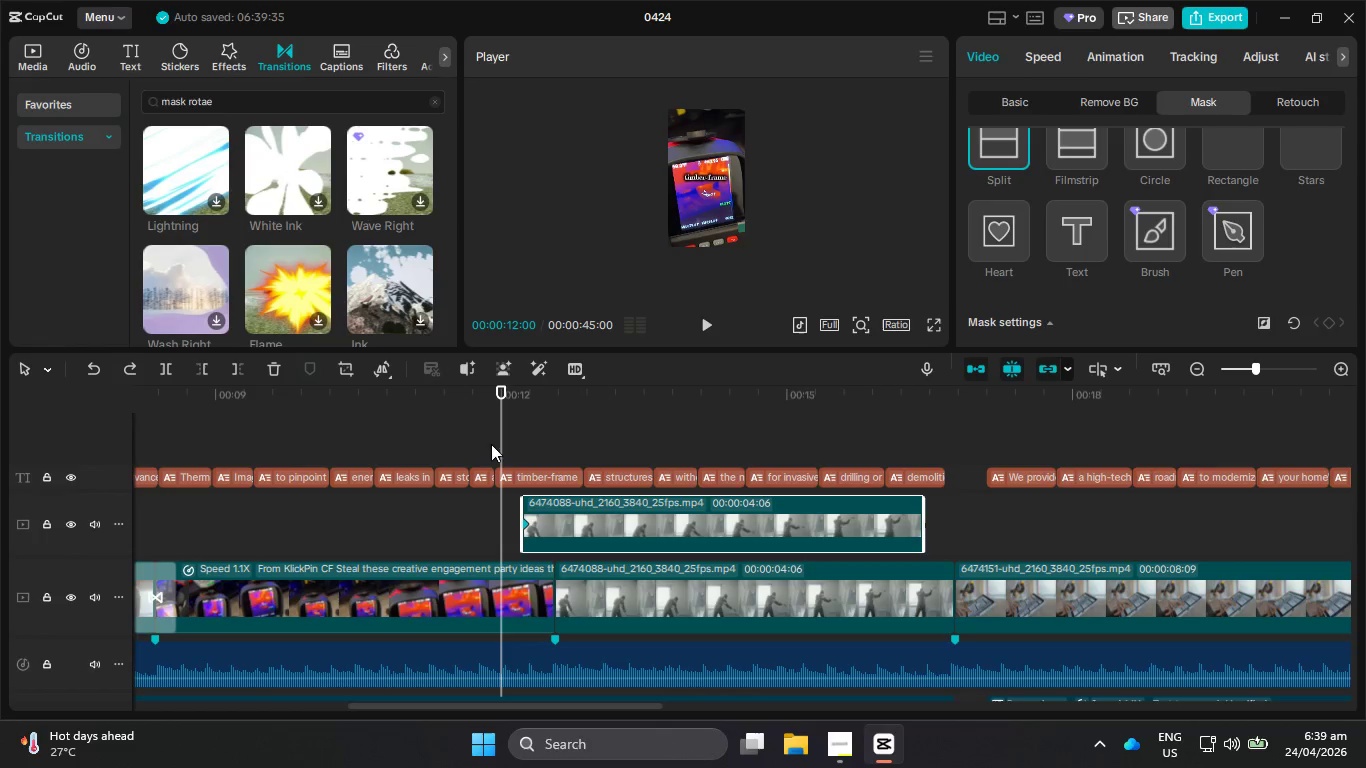 
left_click_drag(start_coordinate=[497, 435], to_coordinate=[525, 441])
 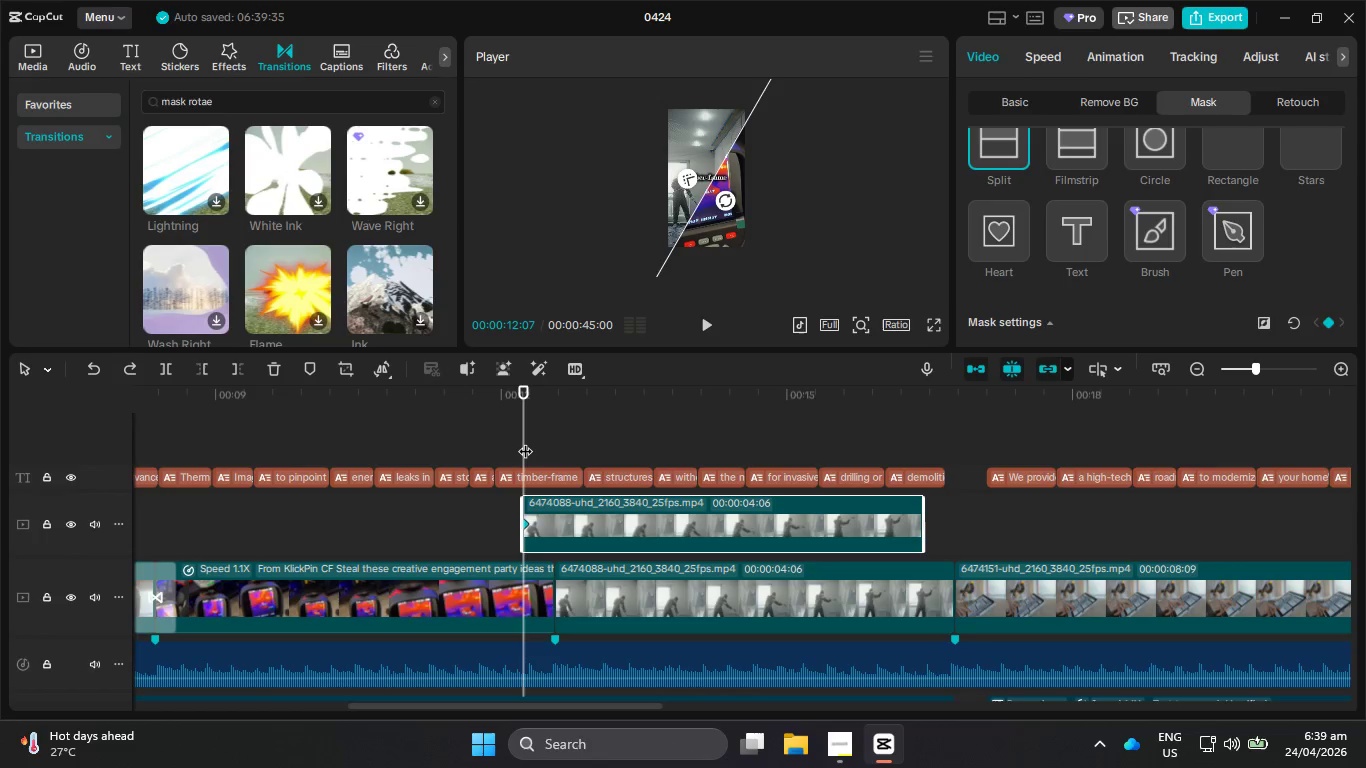 
key(Control+Z)
 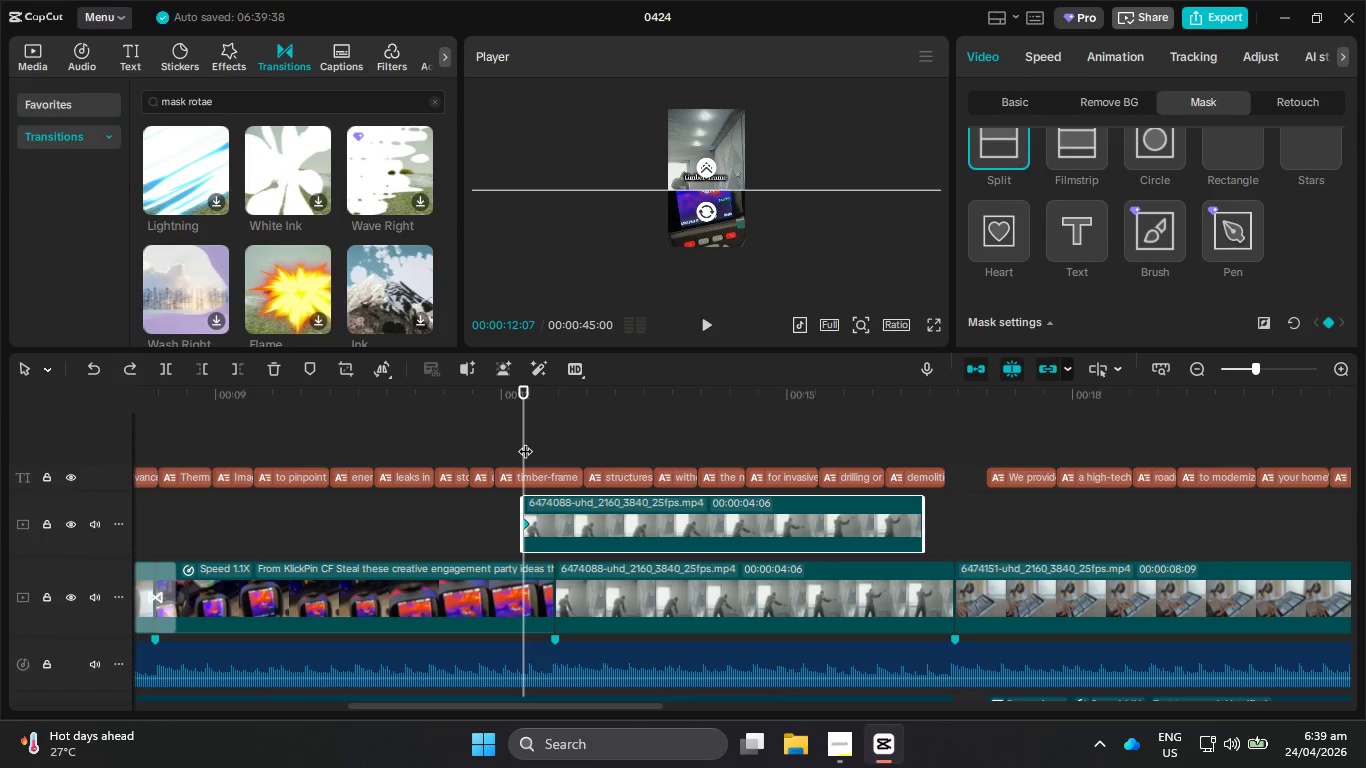 
key(Control+Z)
 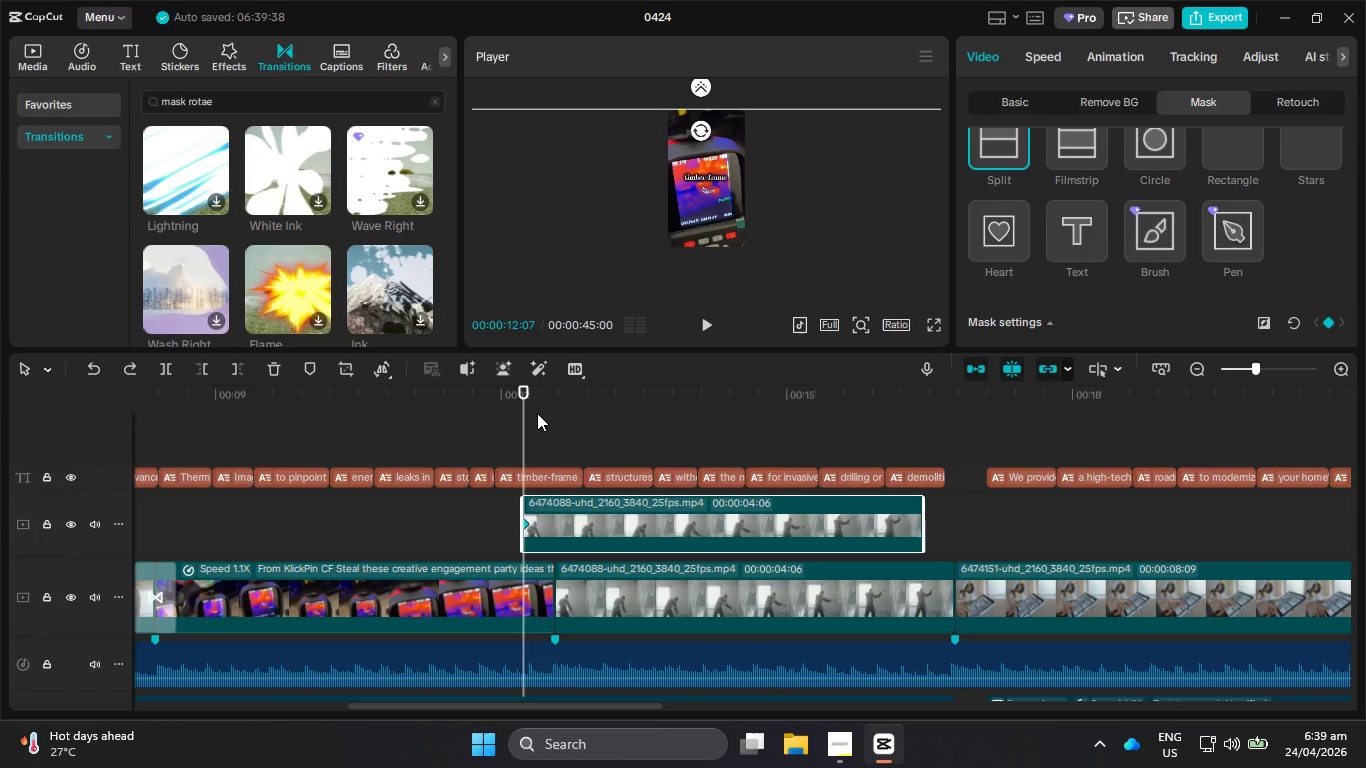 
left_click_drag(start_coordinate=[524, 416], to_coordinate=[549, 415])
 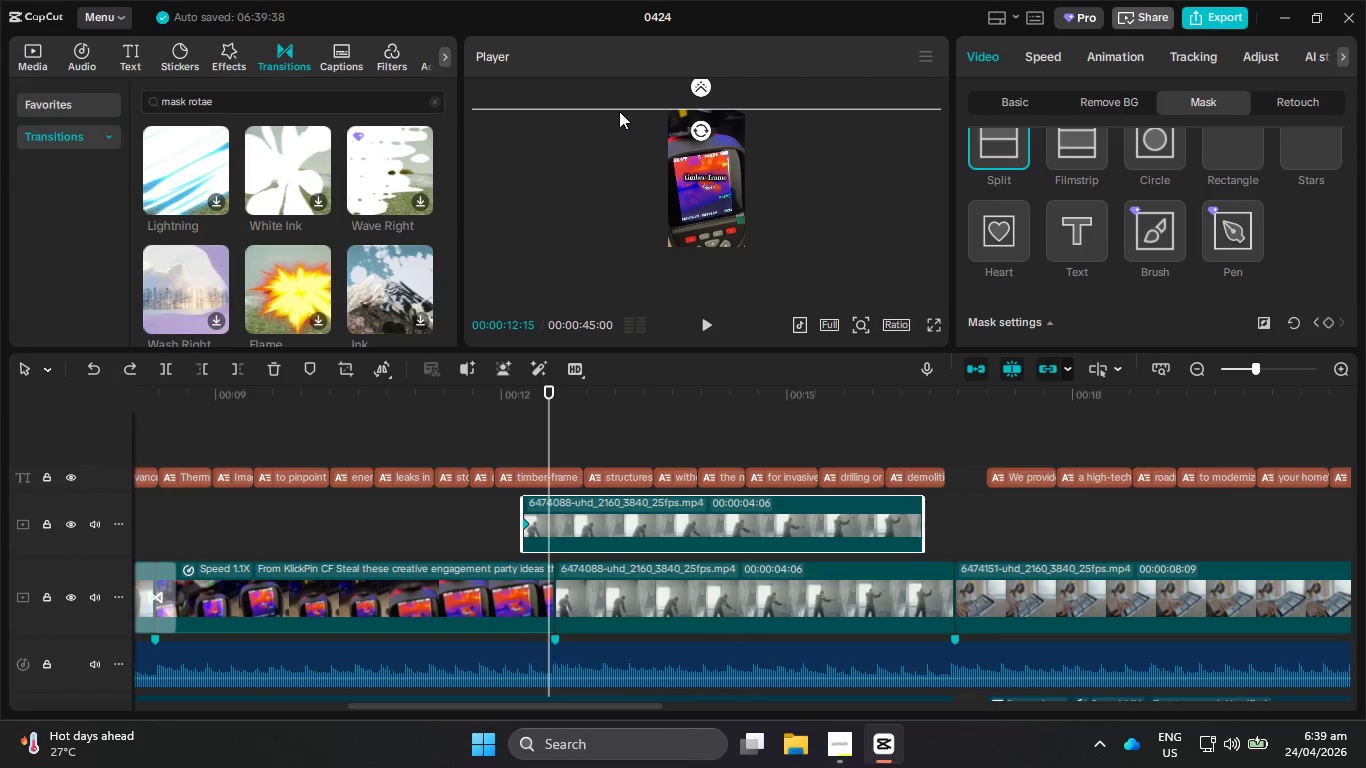 
left_click_drag(start_coordinate=[619, 111], to_coordinate=[623, 191])
 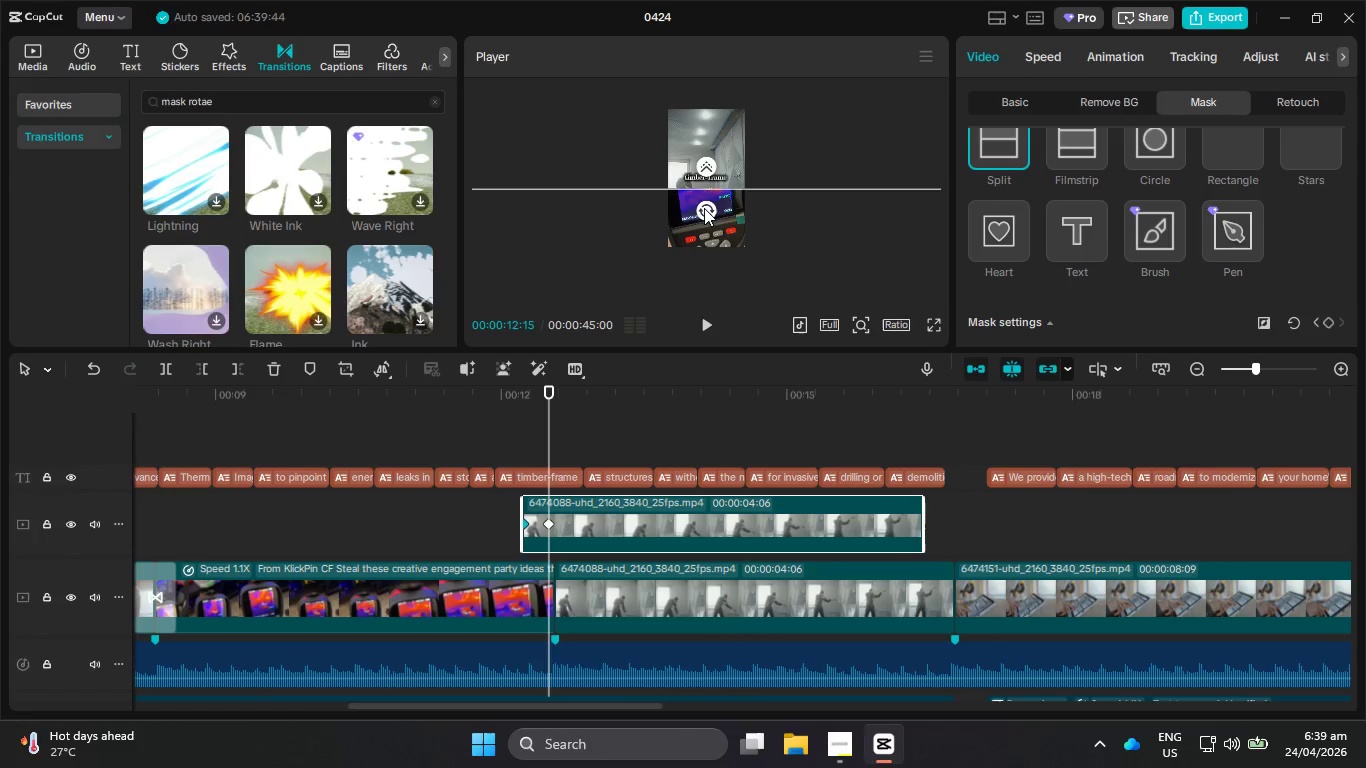 
left_click_drag(start_coordinate=[706, 209], to_coordinate=[724, 203])
 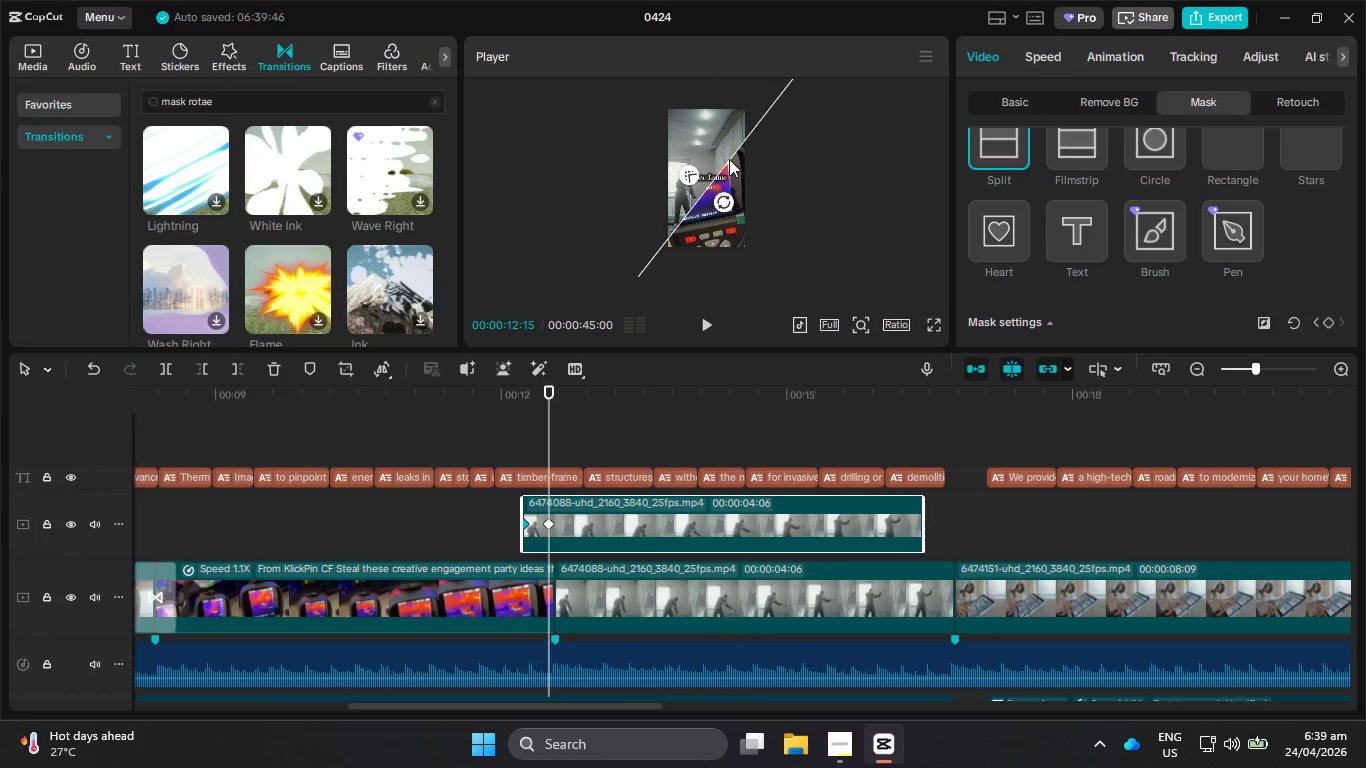 
left_click_drag(start_coordinate=[729, 158], to_coordinate=[717, 148])
 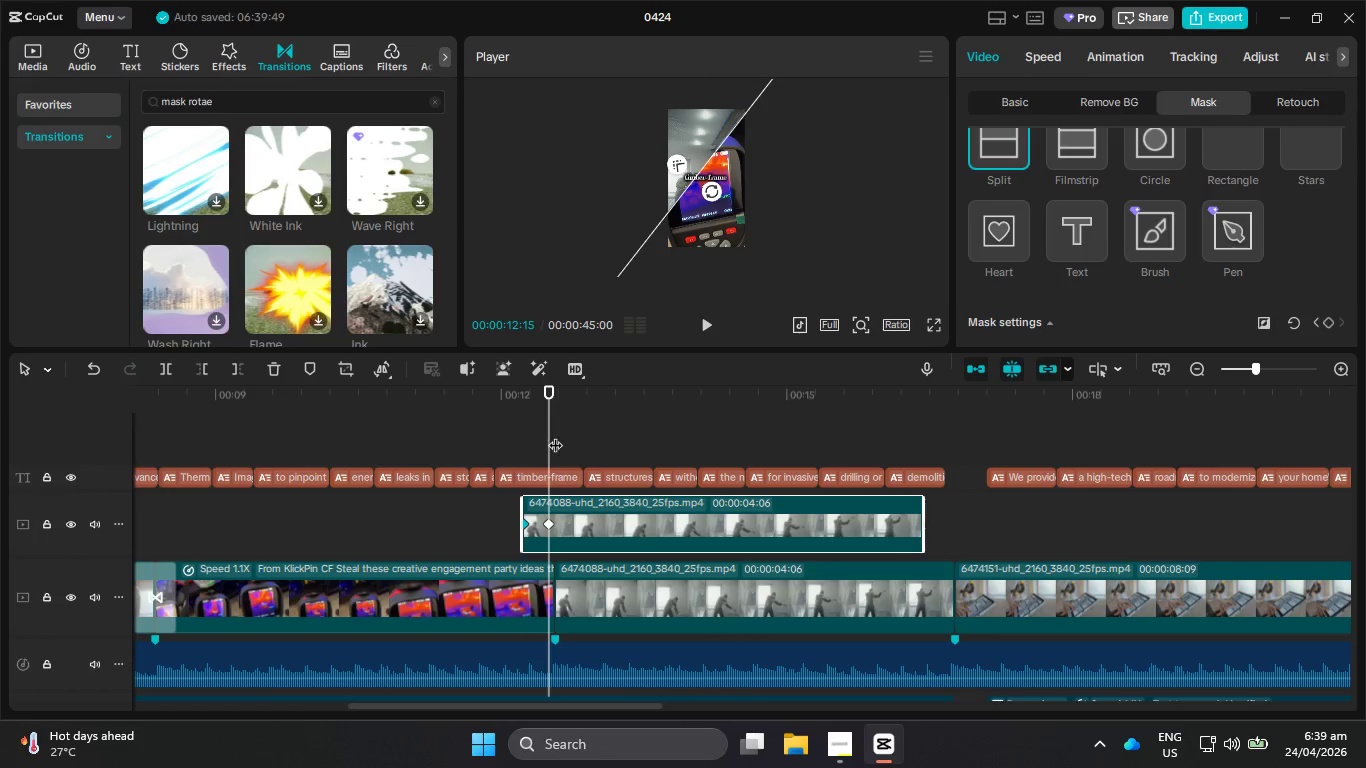 
left_click_drag(start_coordinate=[547, 435], to_coordinate=[568, 435])
 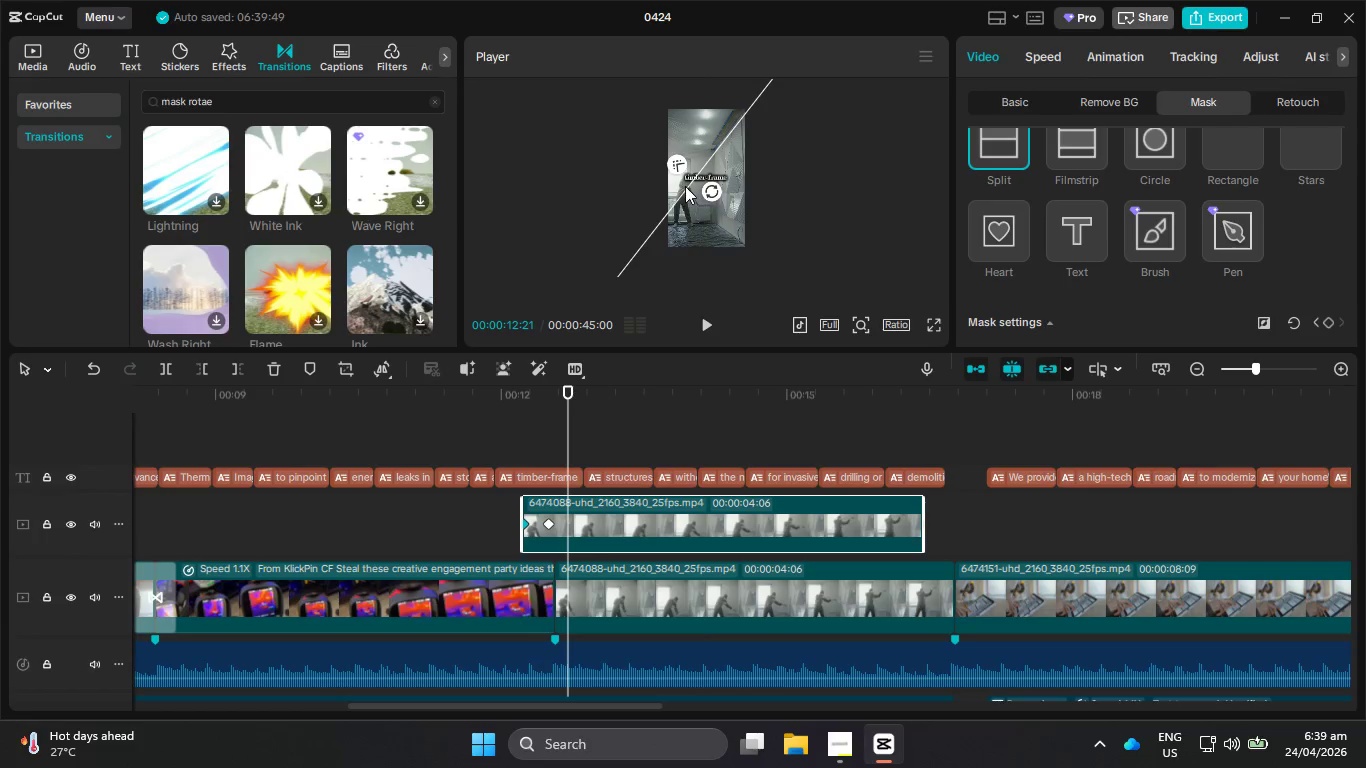 
left_click_drag(start_coordinate=[707, 193], to_coordinate=[714, 122])
 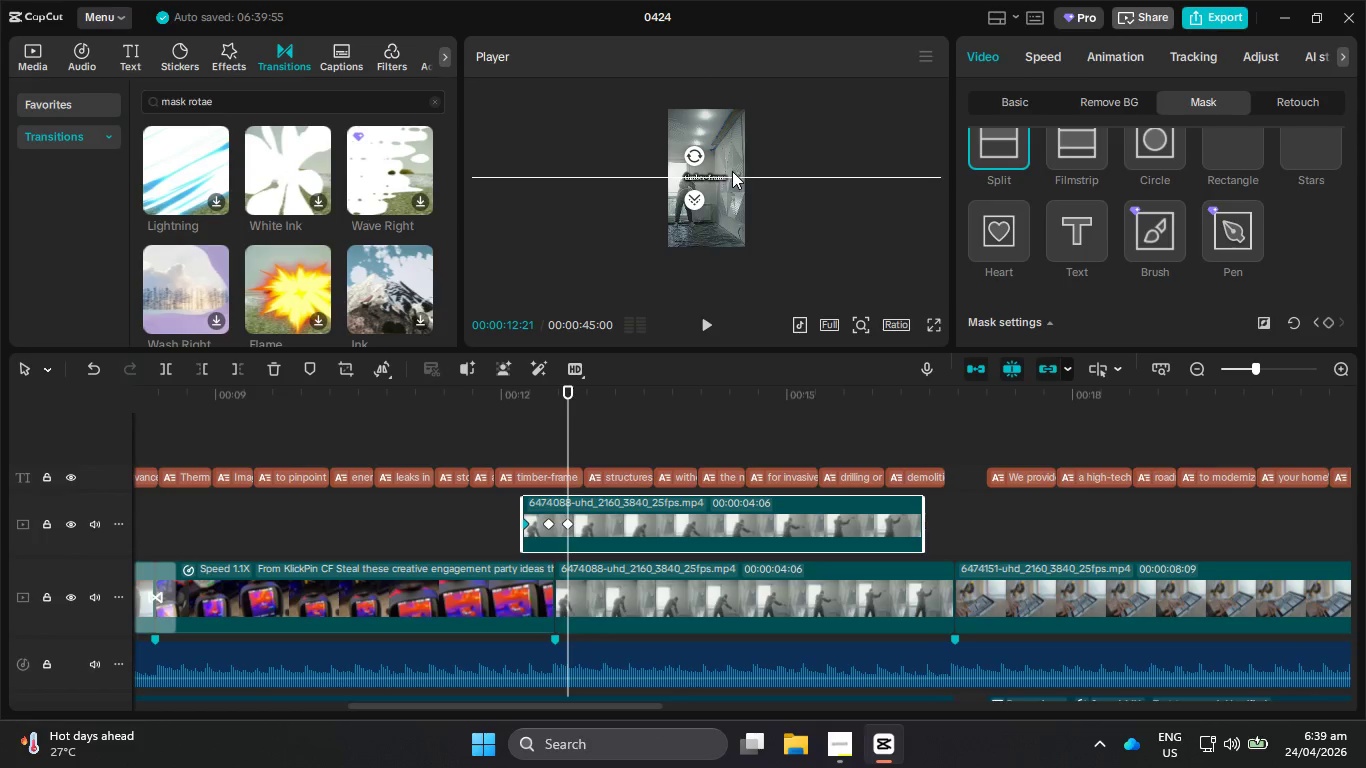 
left_click_drag(start_coordinate=[732, 172], to_coordinate=[740, 80])
 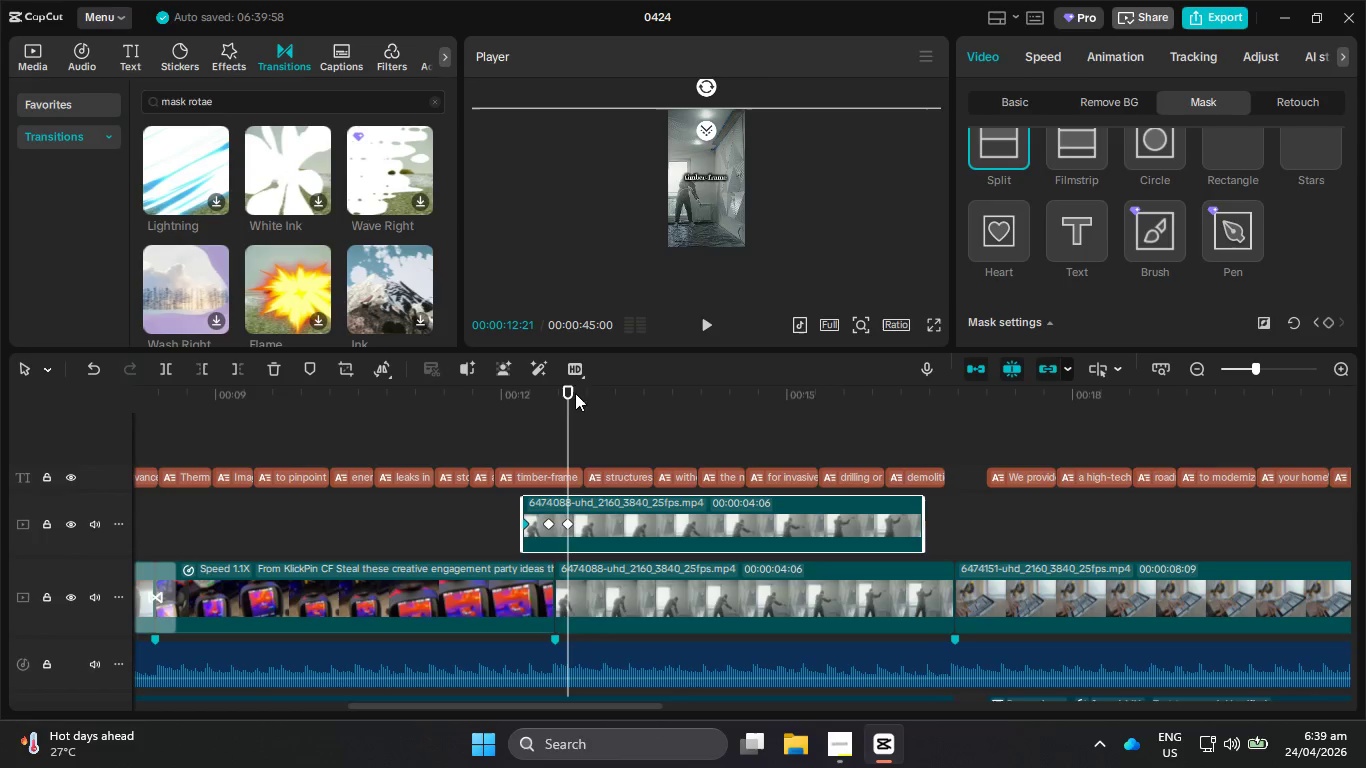 
left_click_drag(start_coordinate=[570, 394], to_coordinate=[511, 393])
 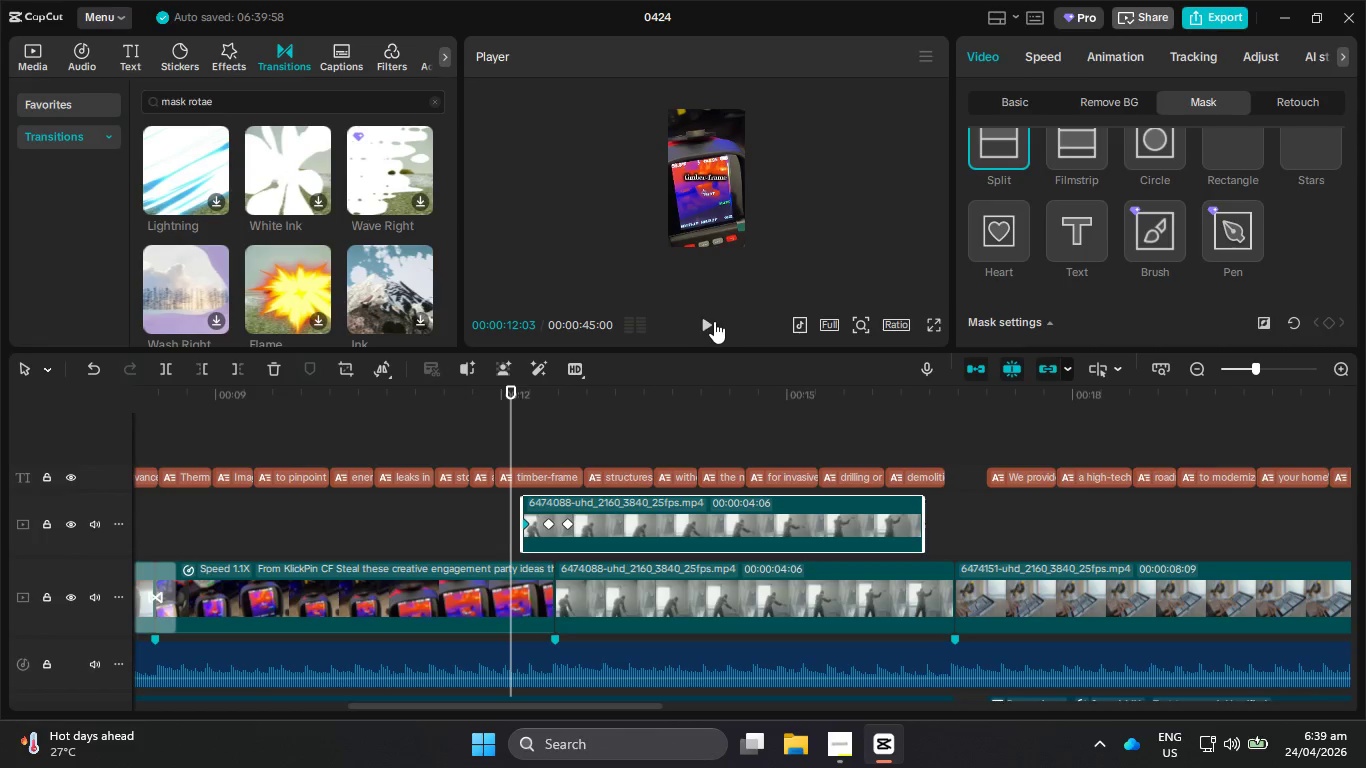 
left_click([705, 320])
 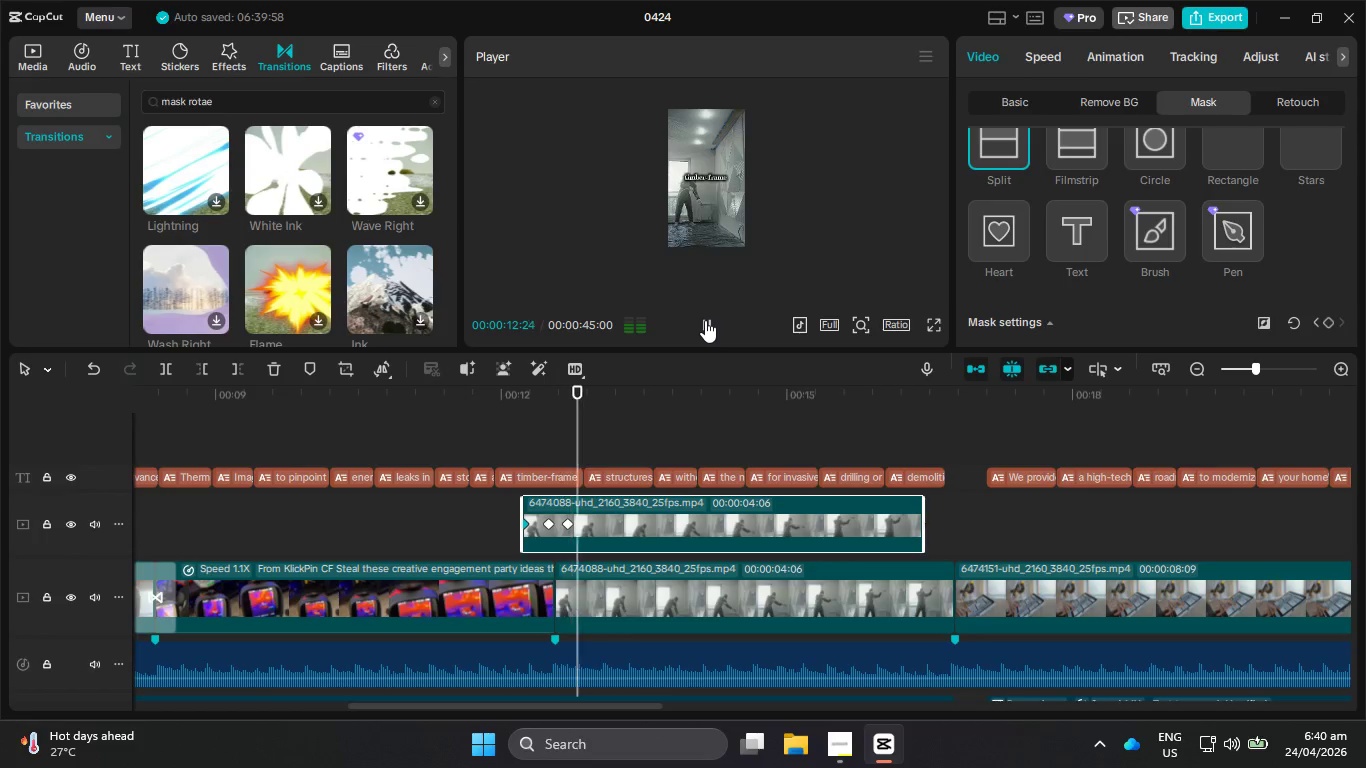 
left_click([705, 320])
 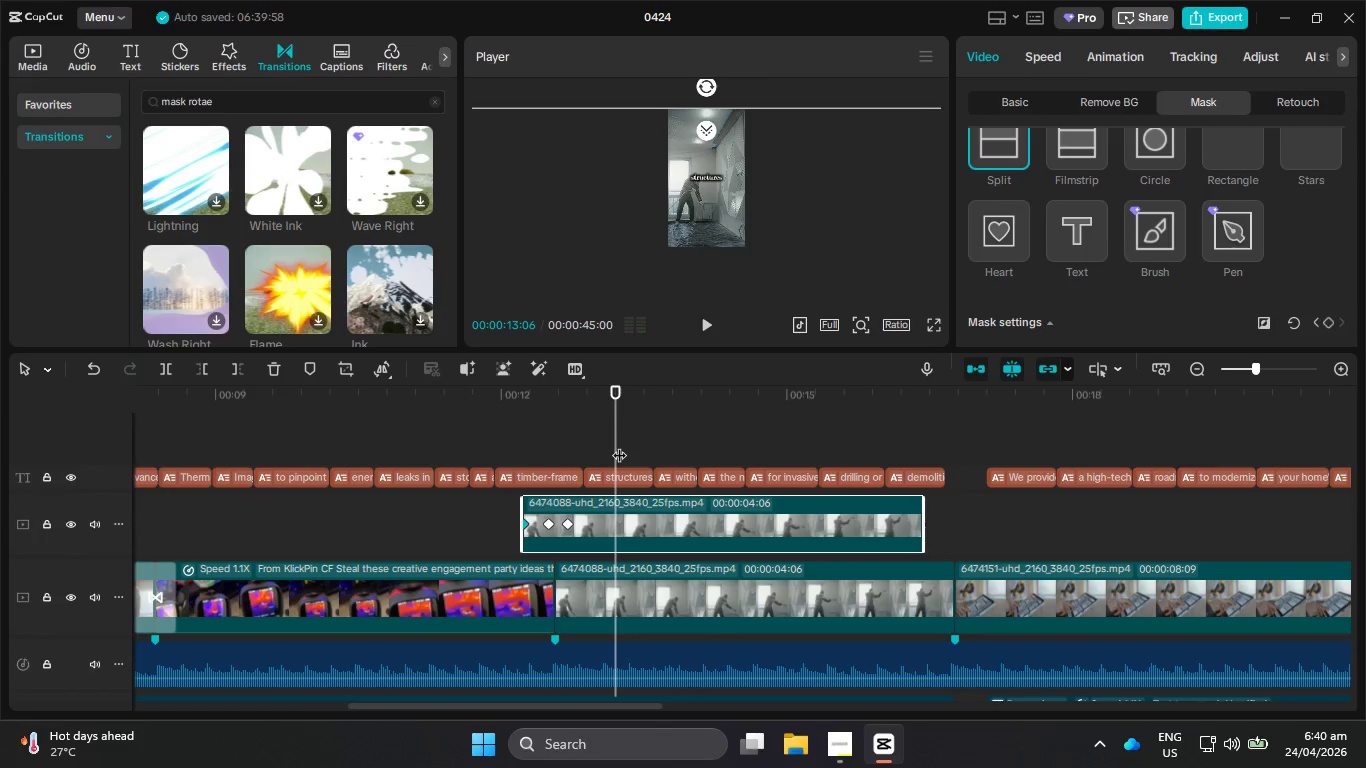 
left_click_drag(start_coordinate=[613, 442], to_coordinate=[578, 425])
 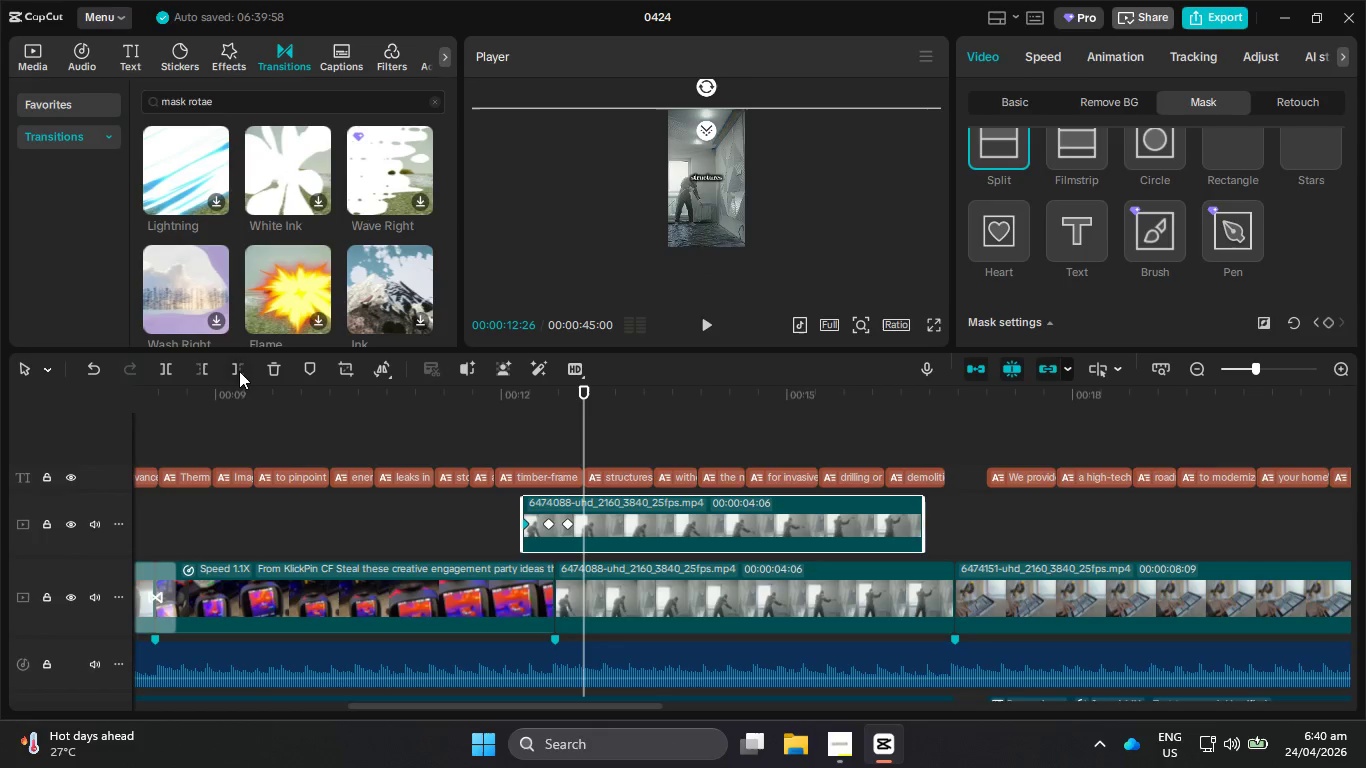 
left_click([640, 569])
 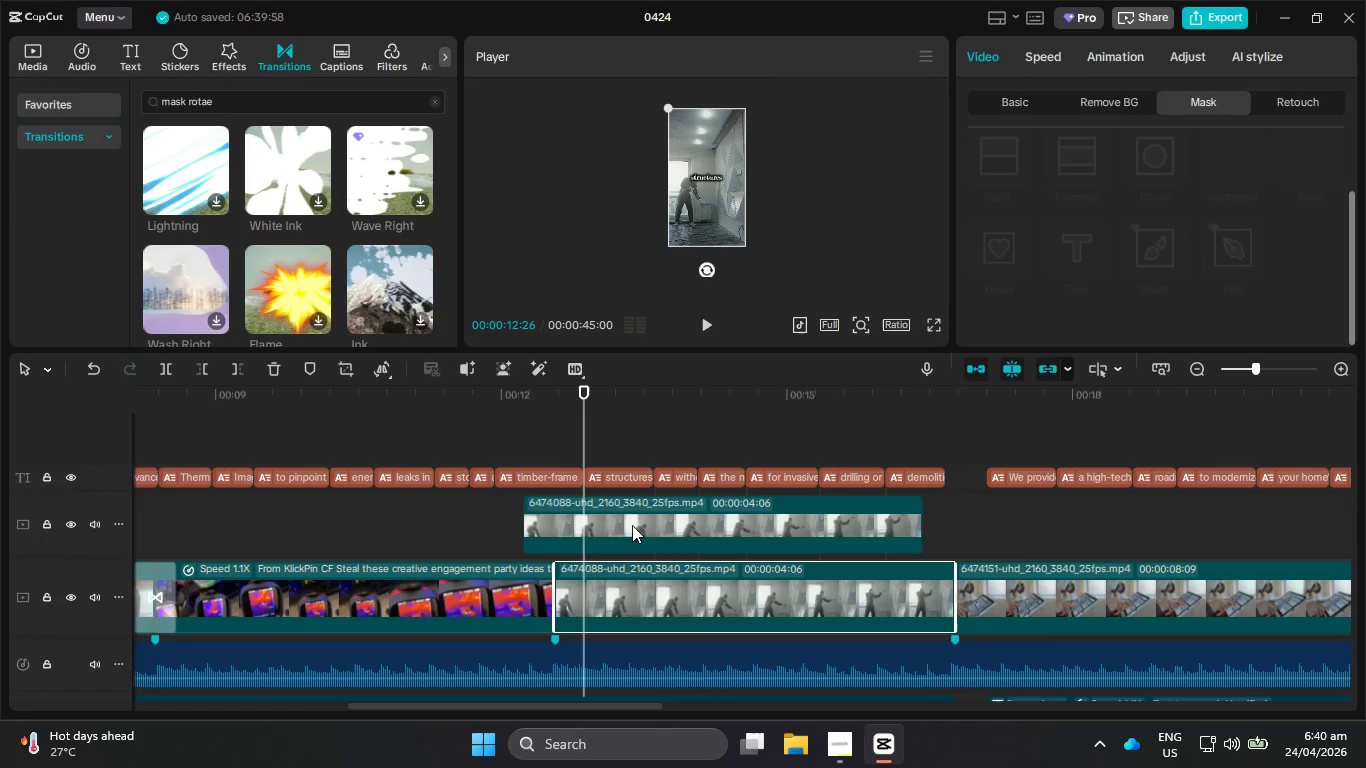 
left_click([632, 525])
 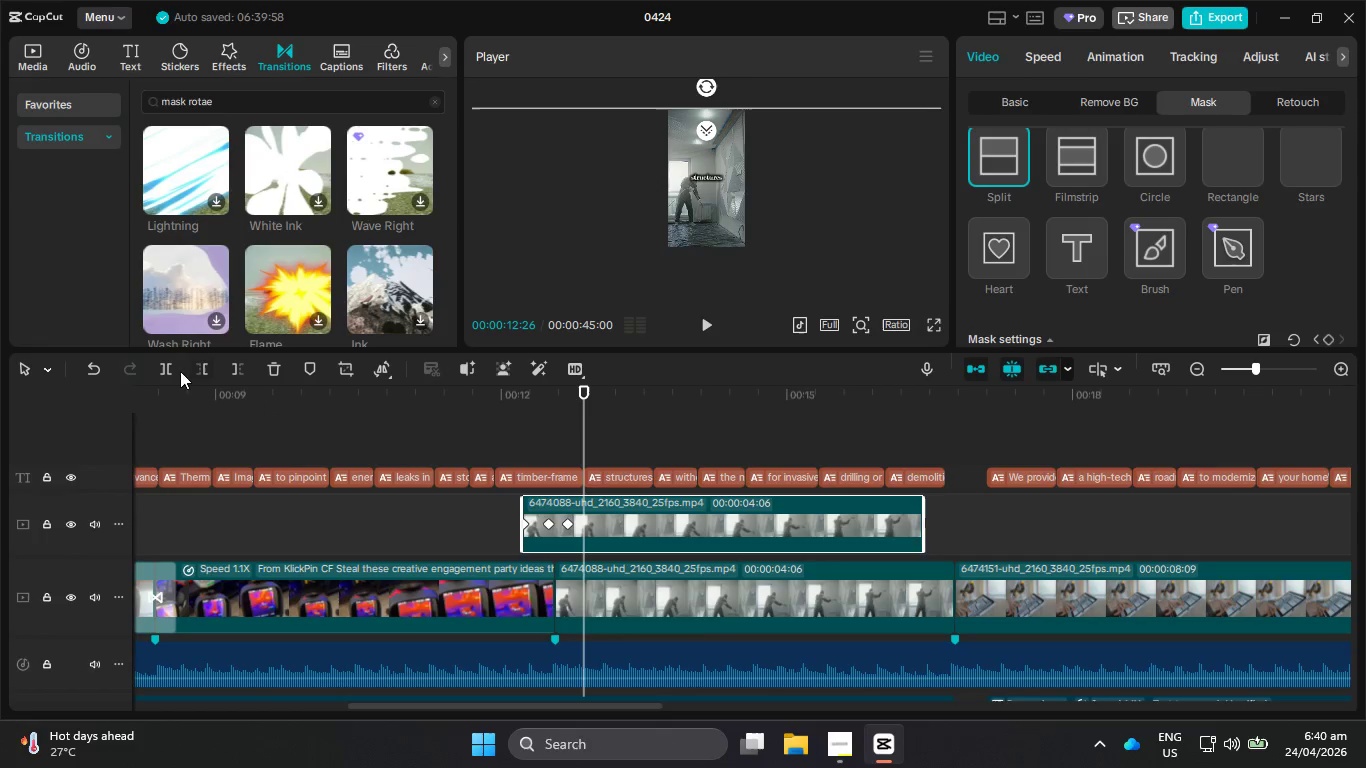 
left_click([171, 366])
 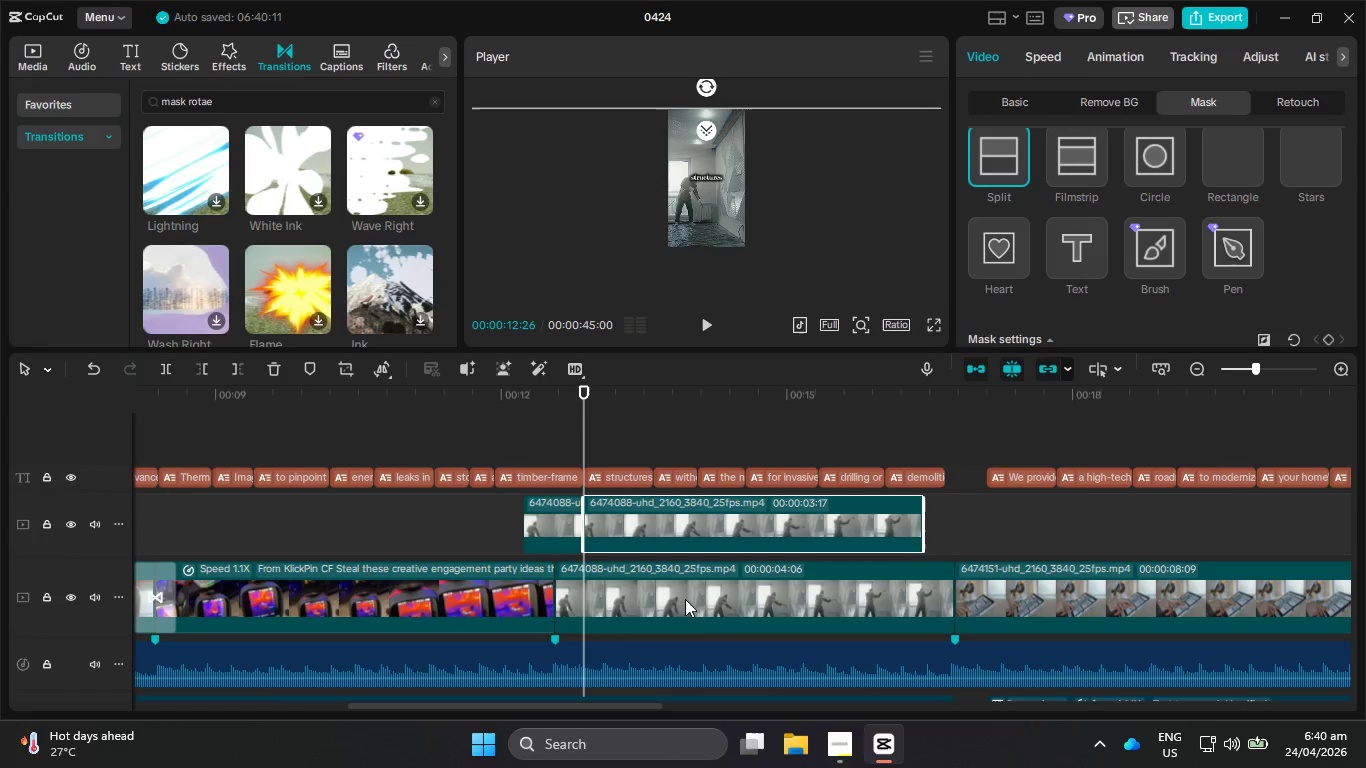 
left_click([687, 601])
 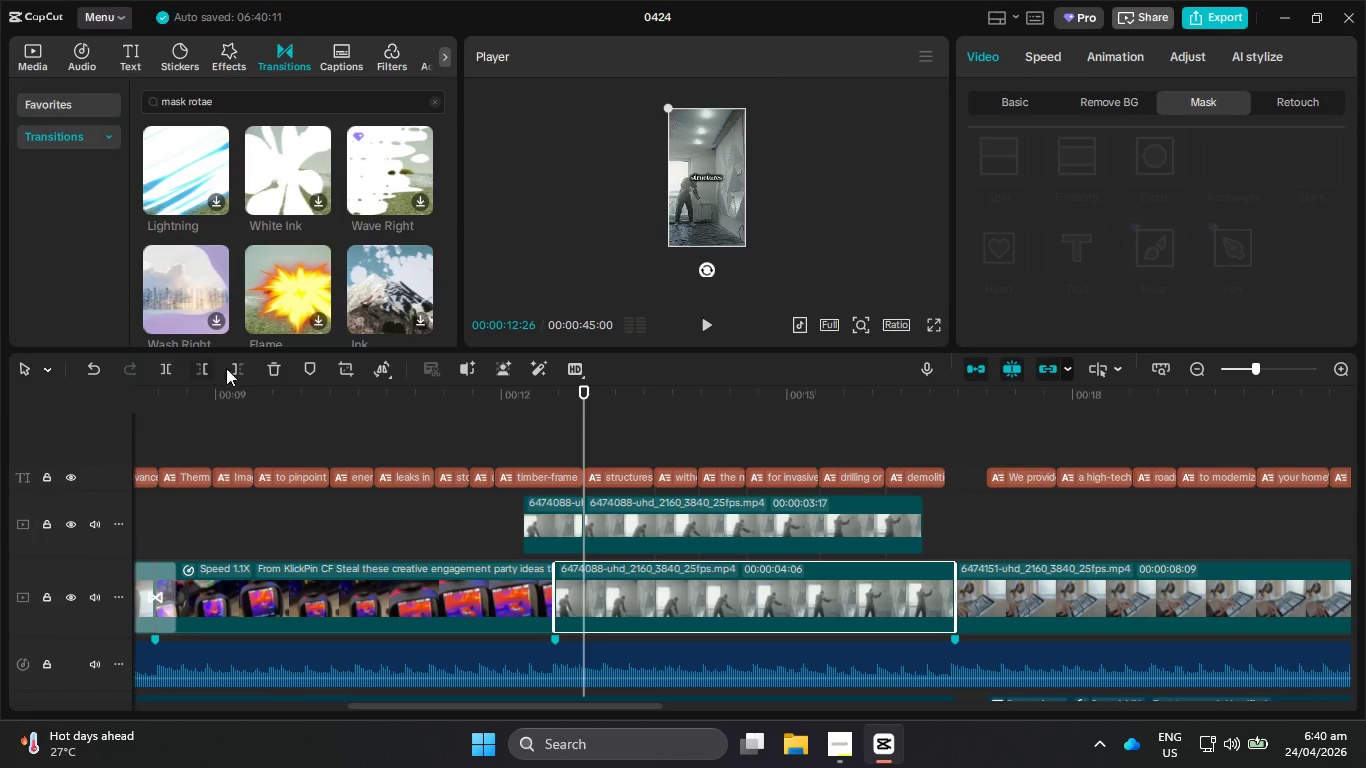 
left_click([237, 368])
 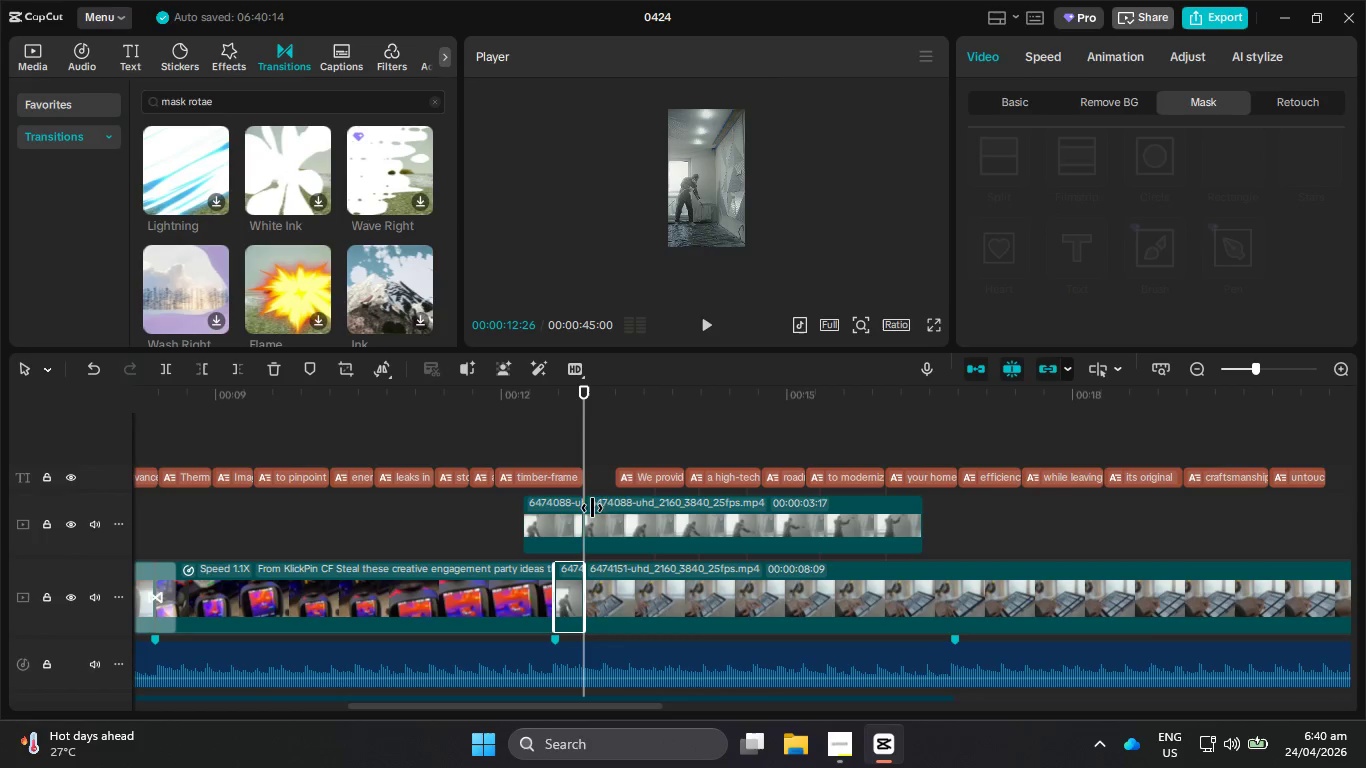 
left_click([633, 522])
 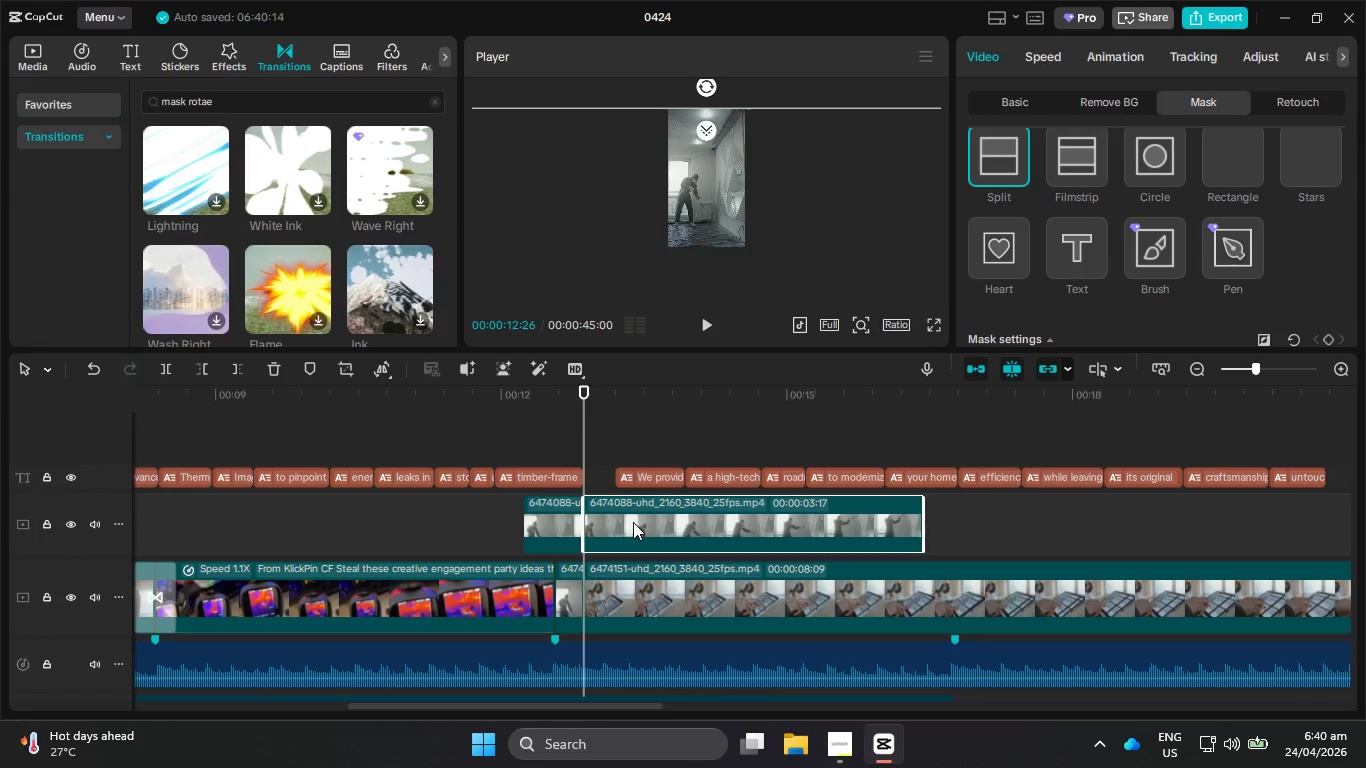 
key(Control+Z)
 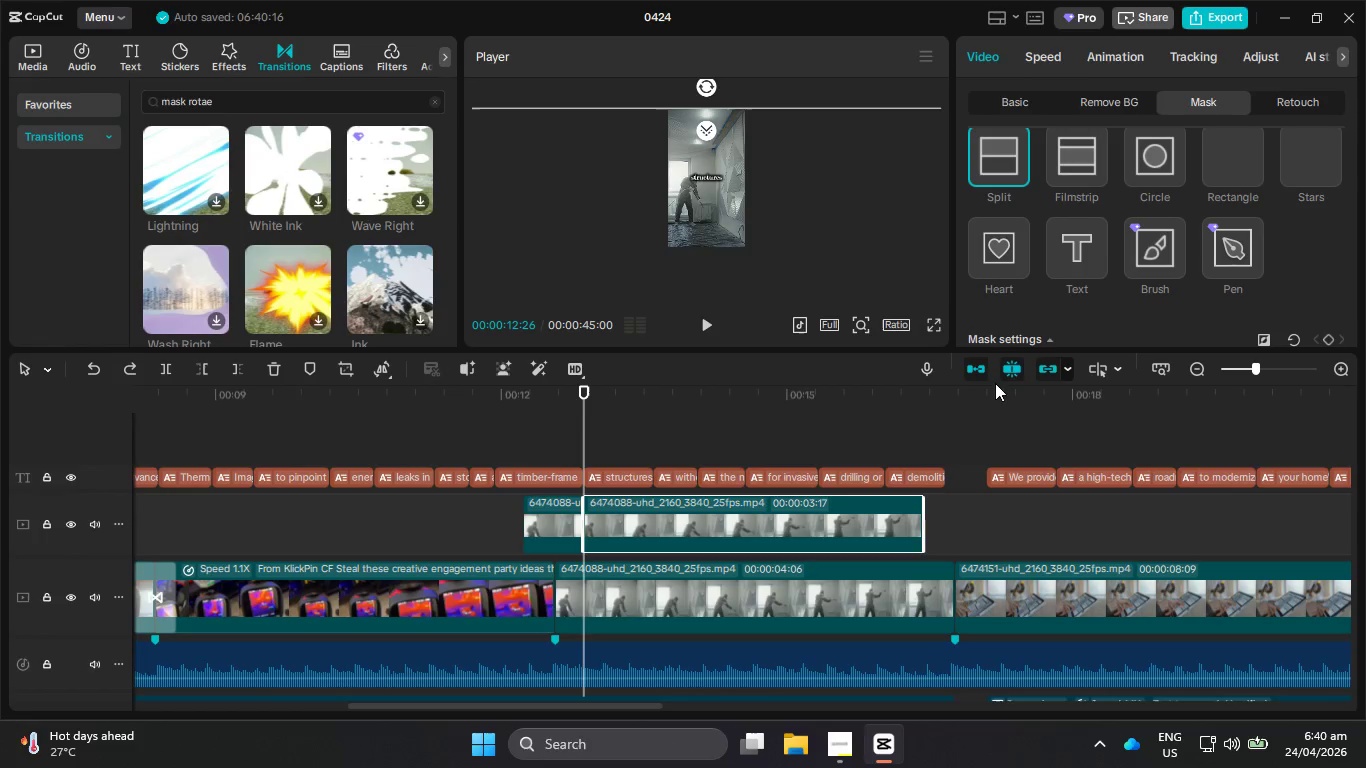 
left_click([1045, 365])
 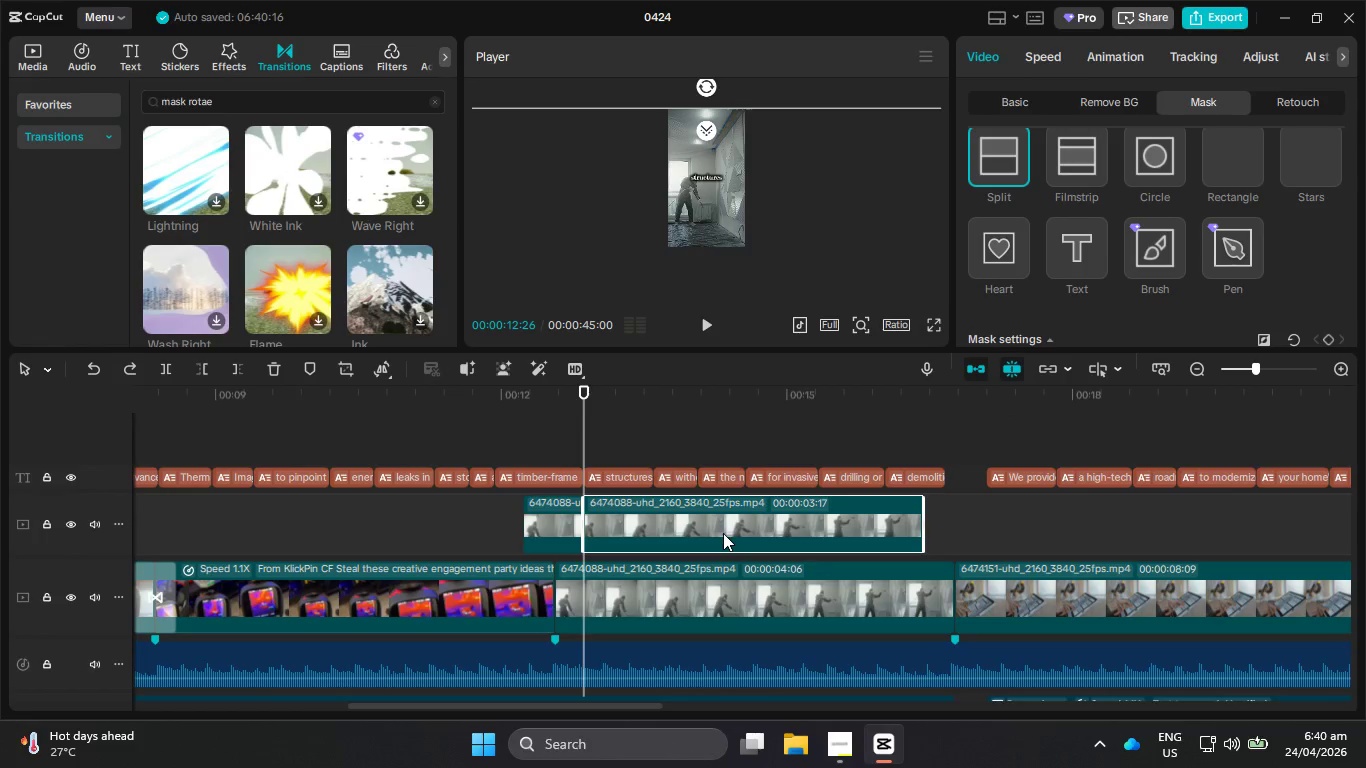 
key(Control+C)
 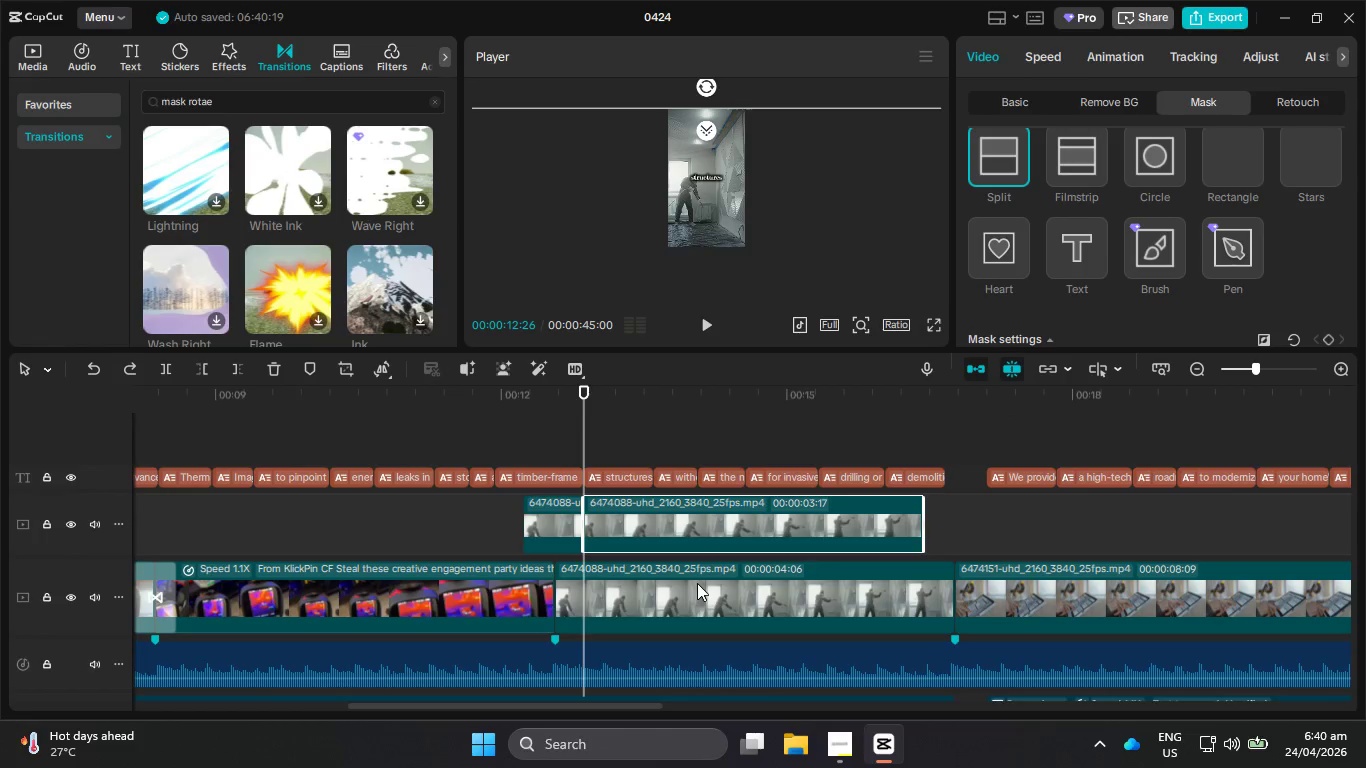 
left_click([697, 583])
 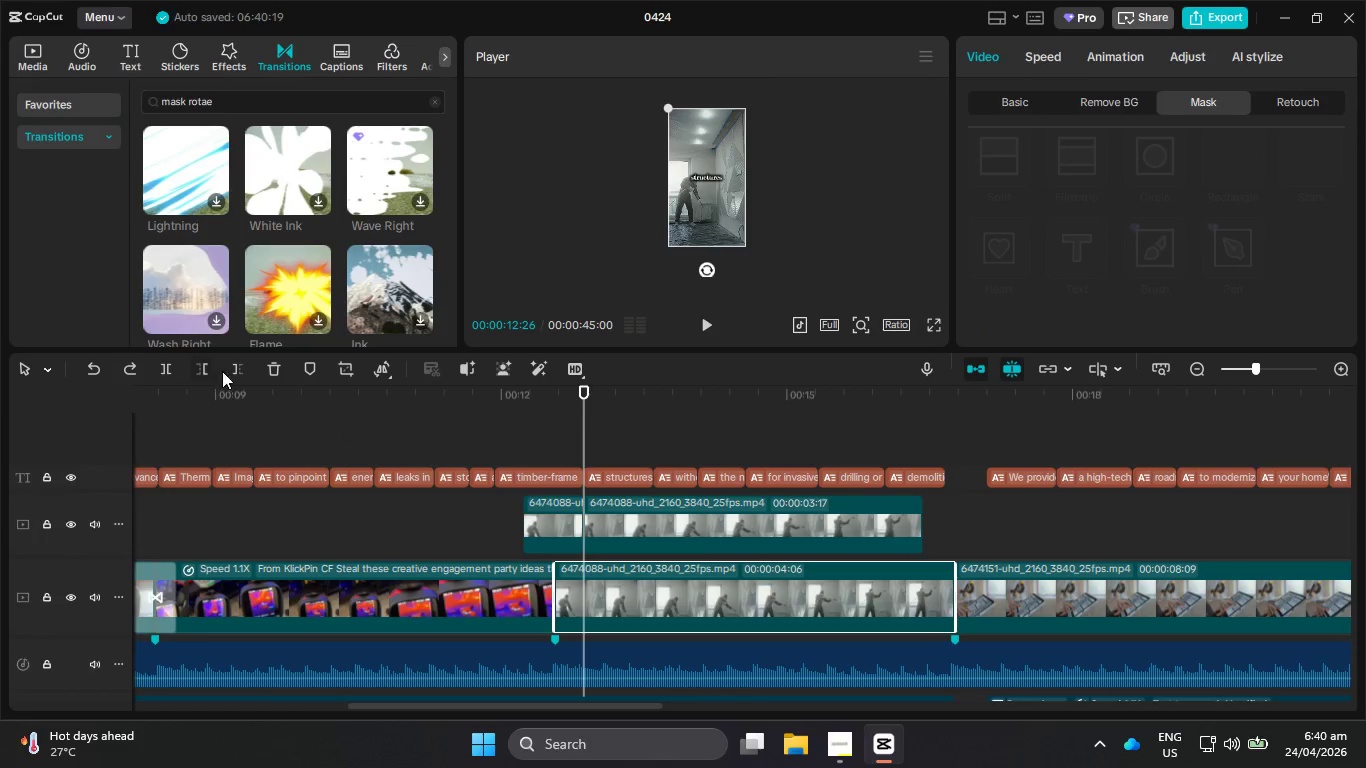 
left_click([240, 369])
 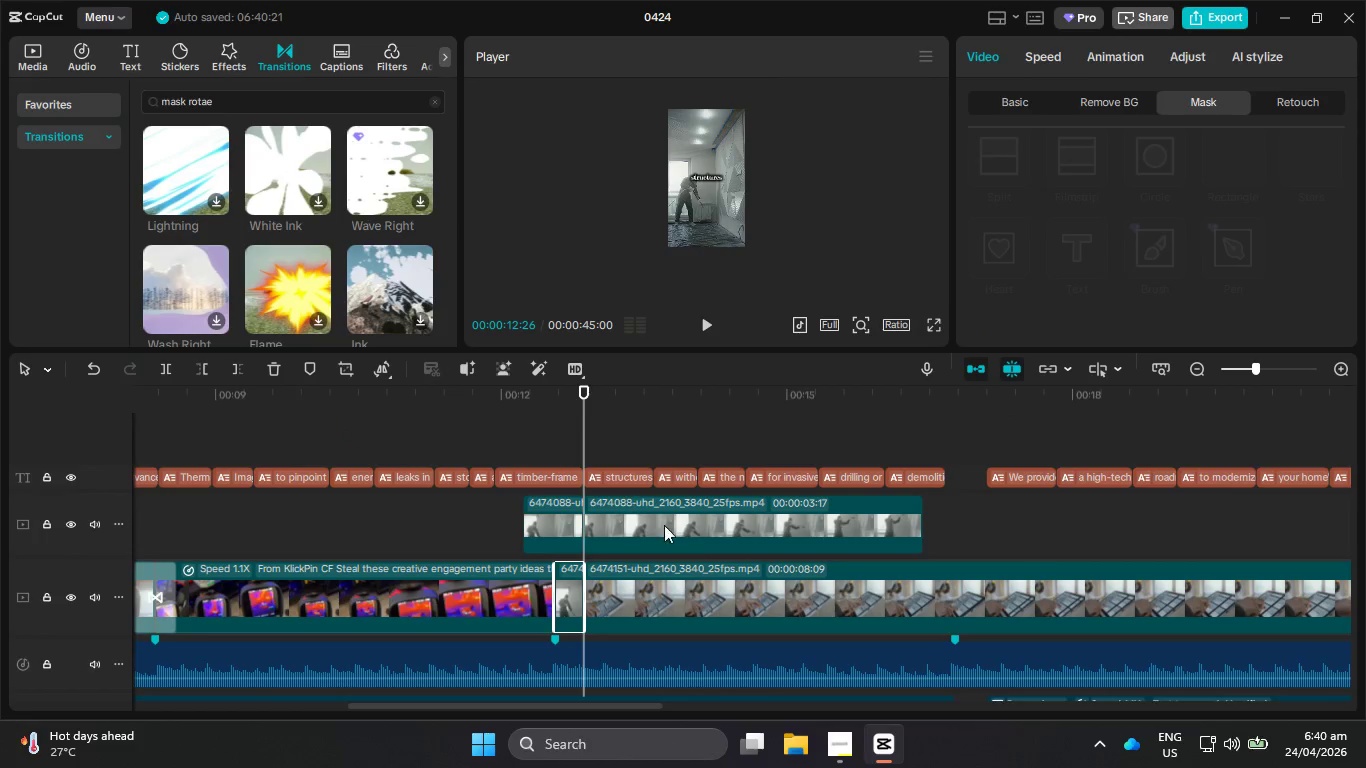 
left_click([670, 529])
 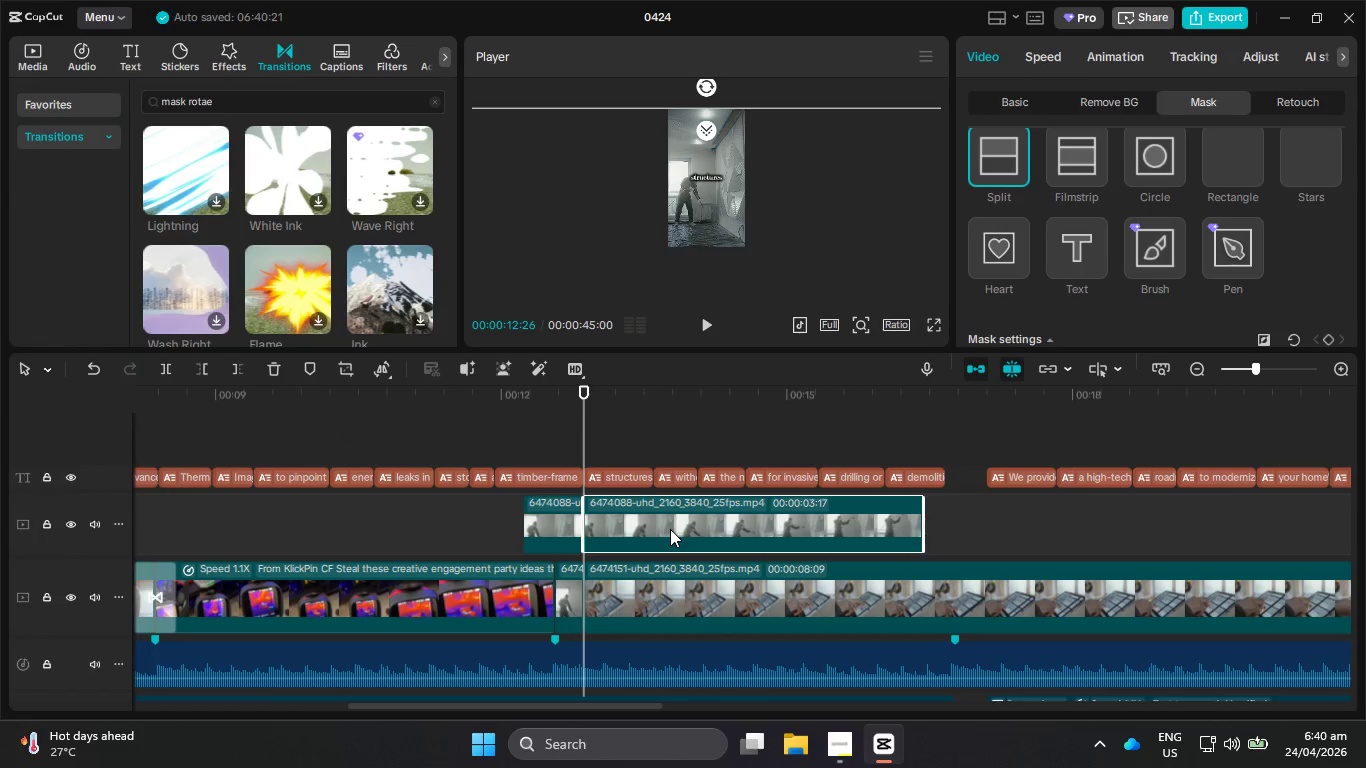 
key(Control+C)
 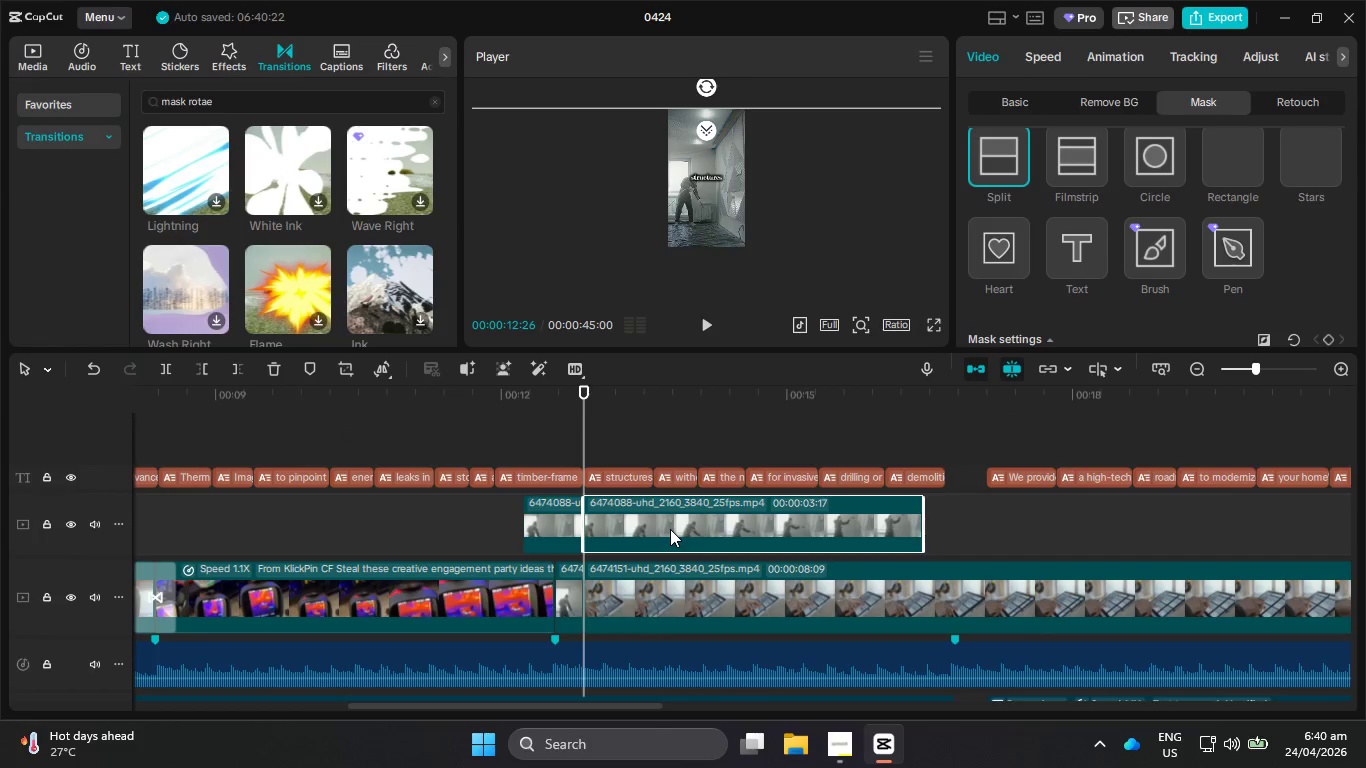 
key(Control+V)
 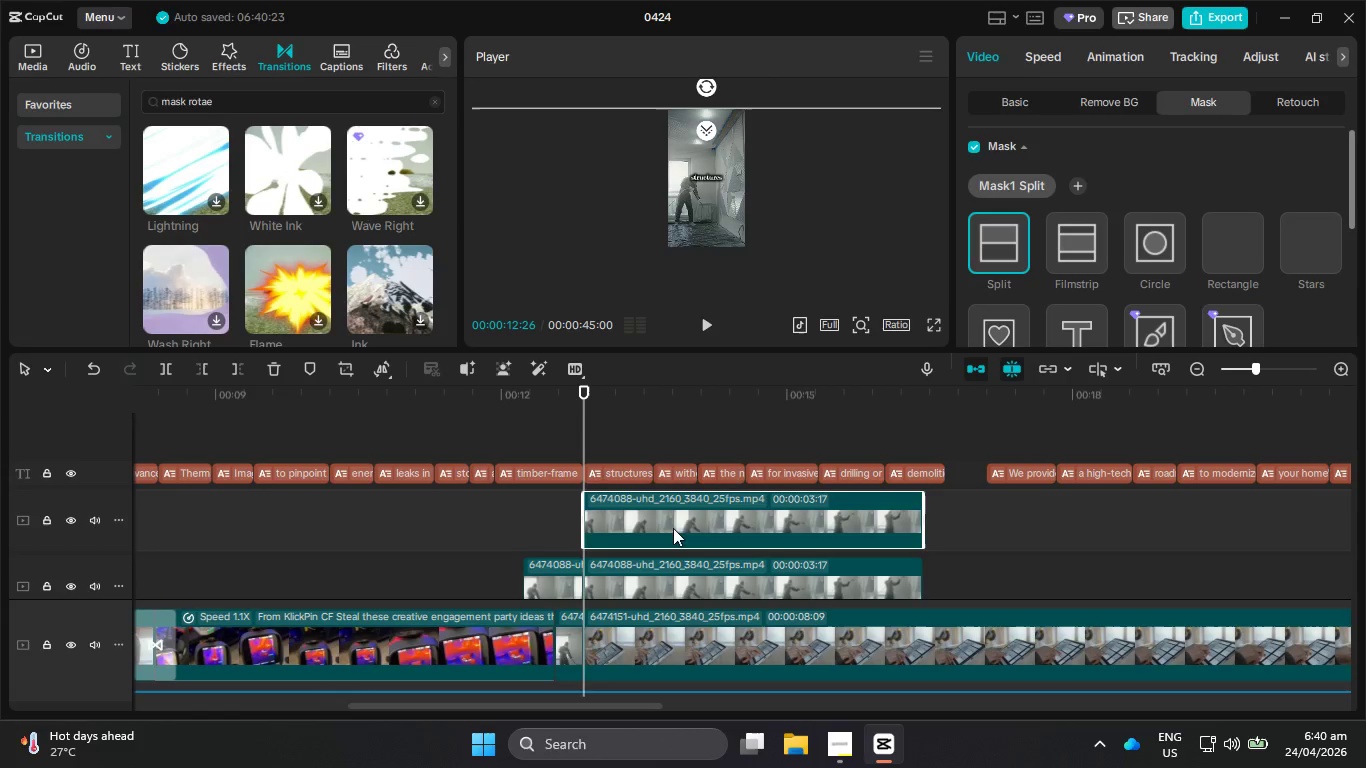 
left_click_drag(start_coordinate=[672, 513], to_coordinate=[631, 660])
 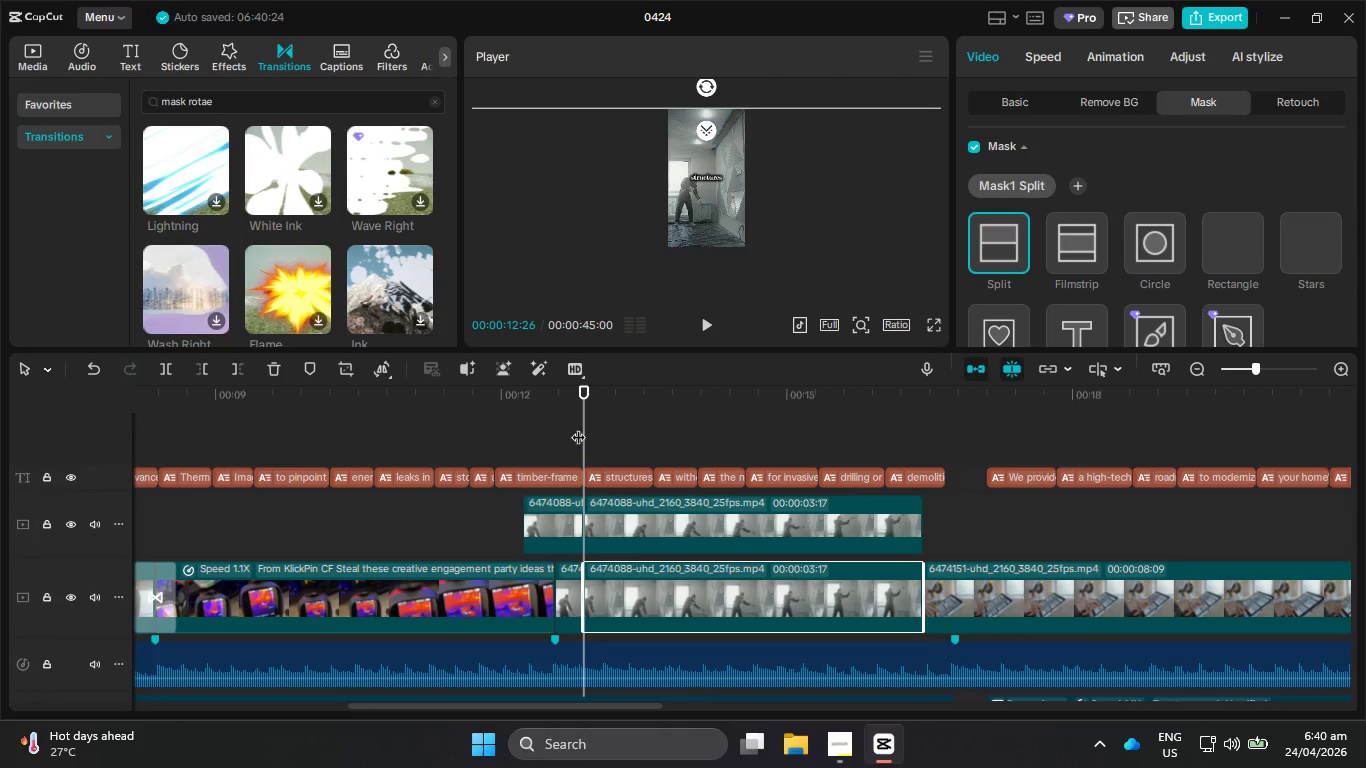 
left_click_drag(start_coordinate=[584, 425], to_coordinate=[570, 430])
 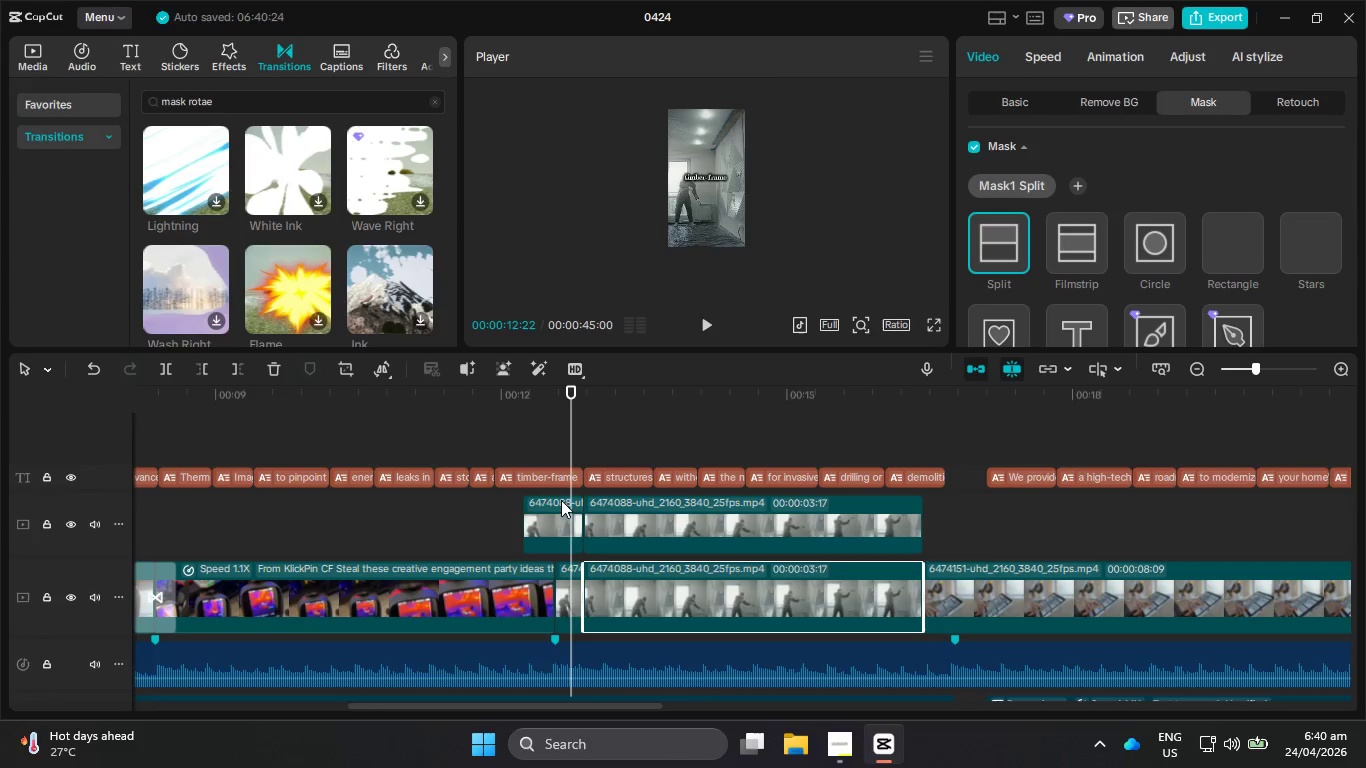 
left_click([561, 523])
 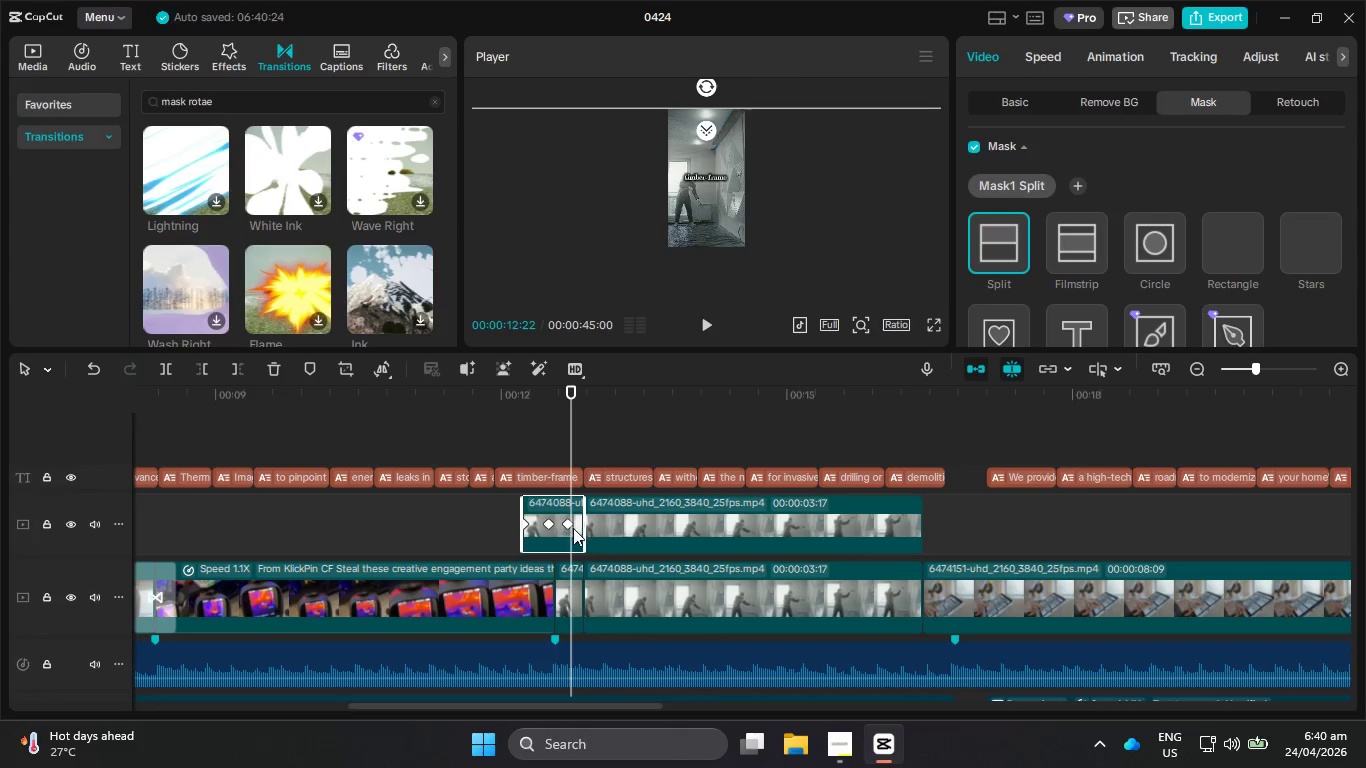 
left_click([568, 527])
 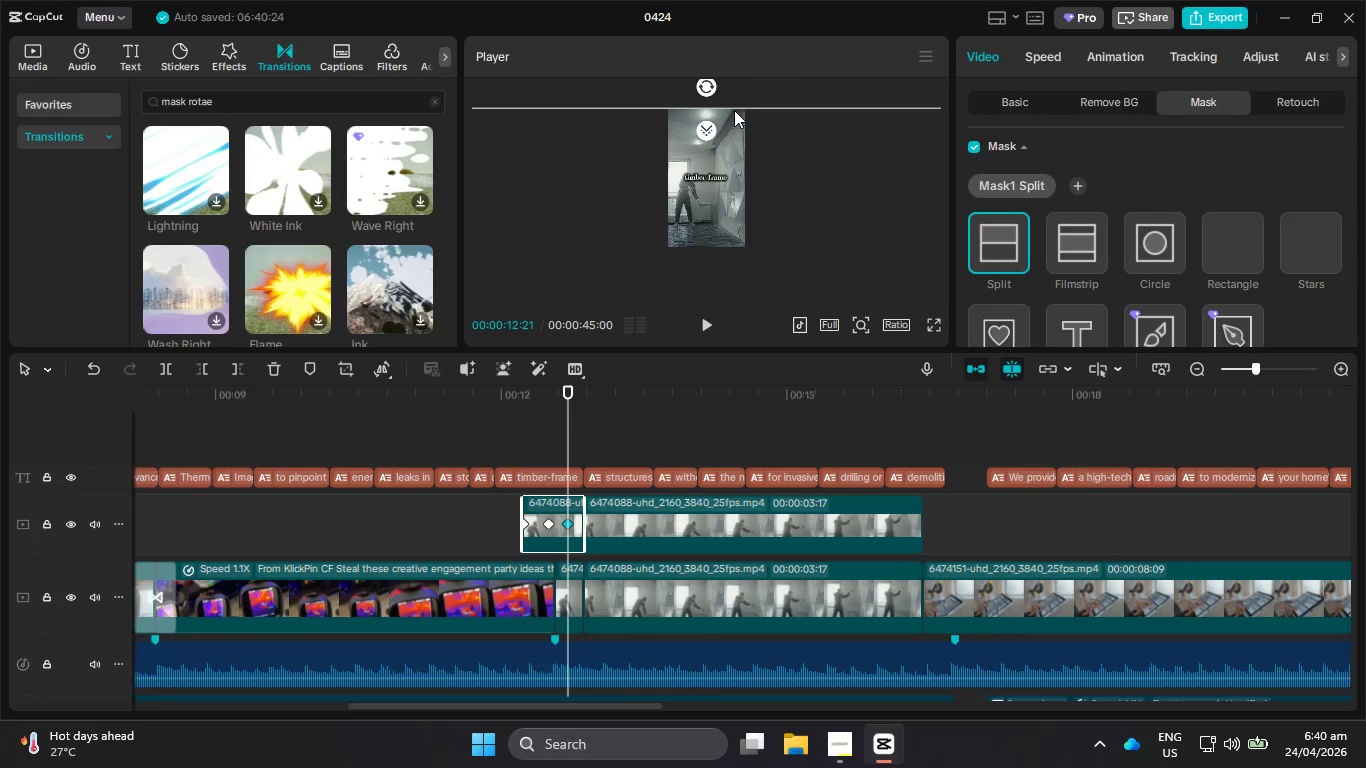 
left_click([734, 110])
 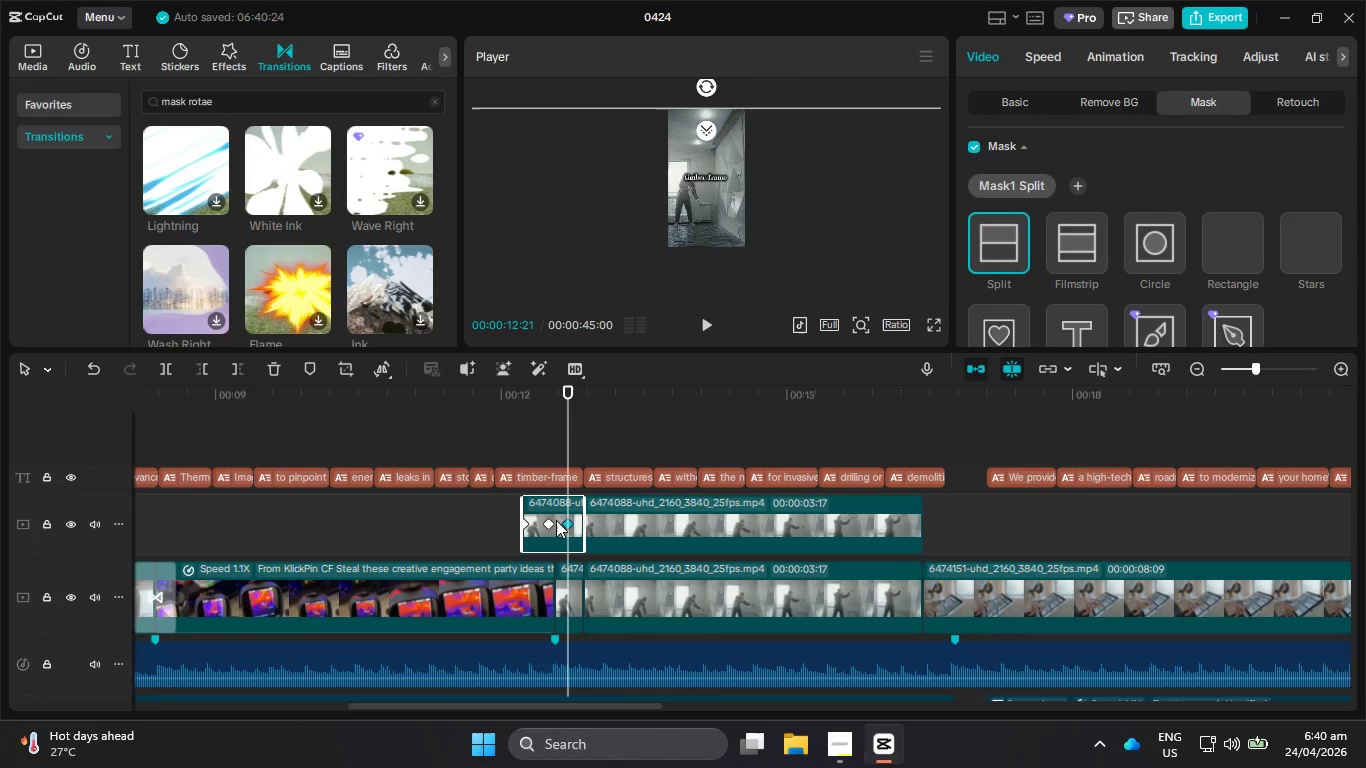 
left_click([547, 526])
 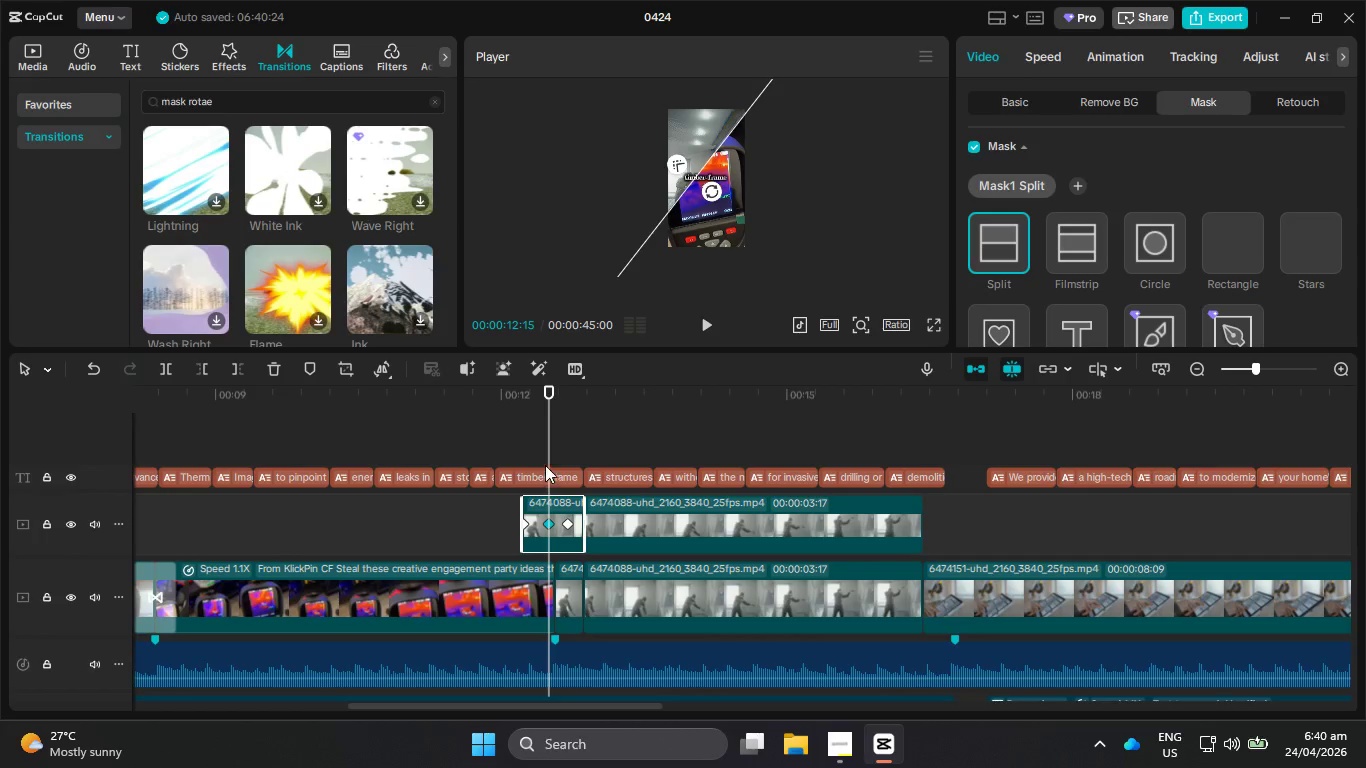 
left_click_drag(start_coordinate=[550, 440], to_coordinate=[561, 440])
 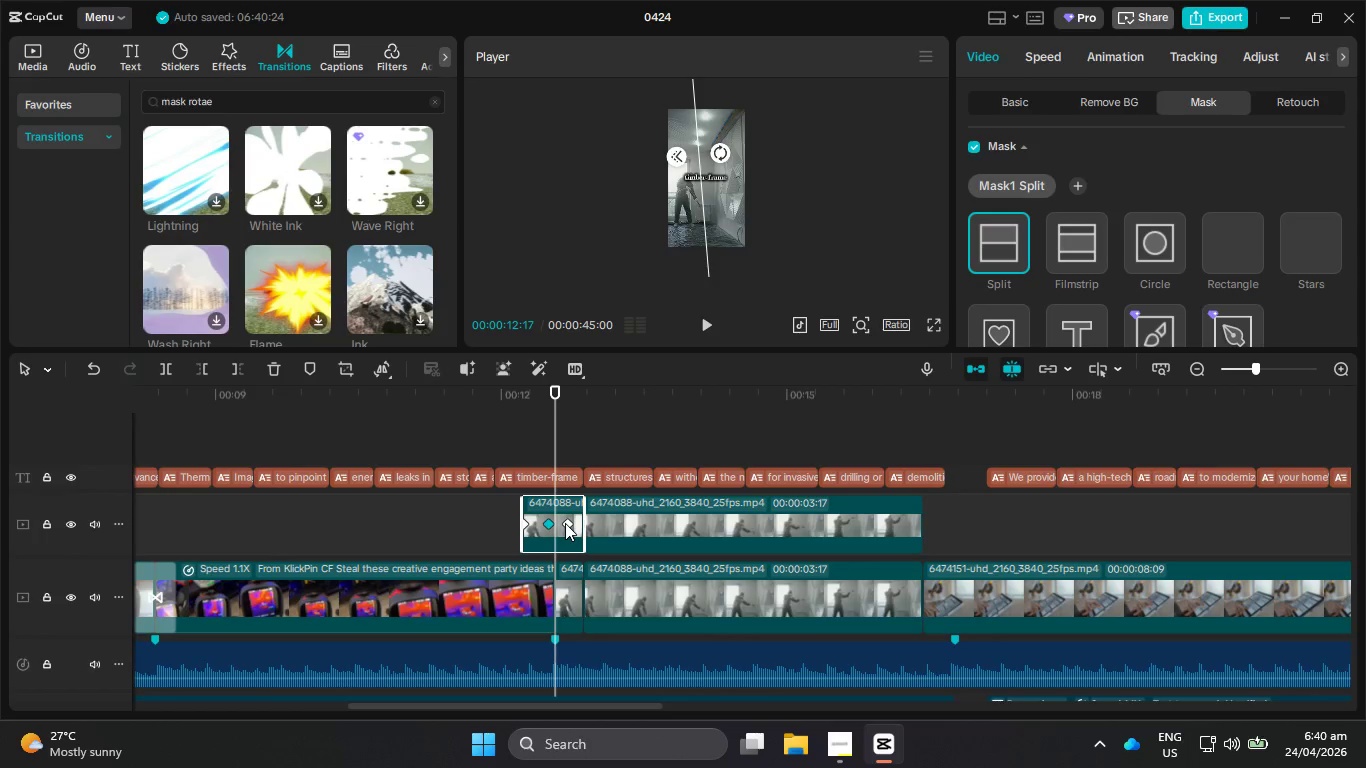 
left_click([566, 523])
 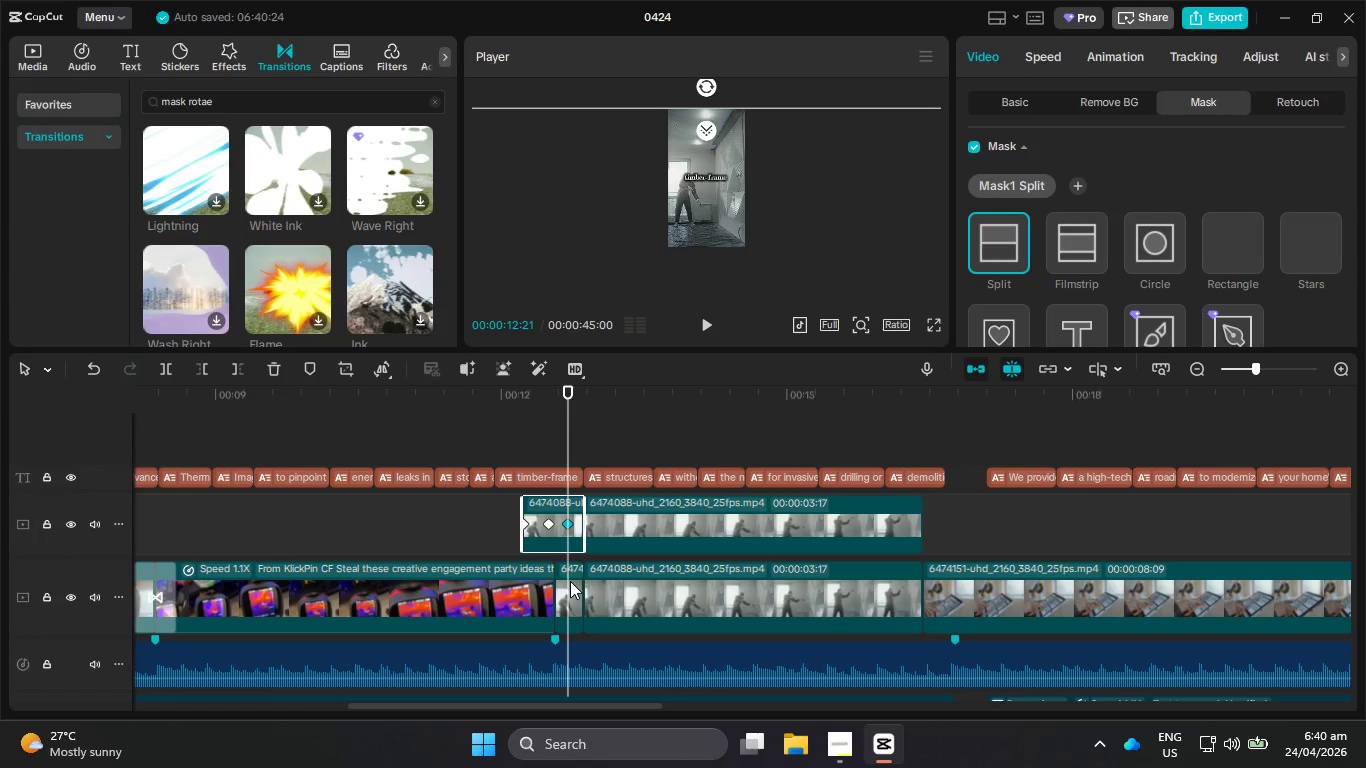 
left_click_drag(start_coordinate=[568, 435], to_coordinate=[584, 447])
 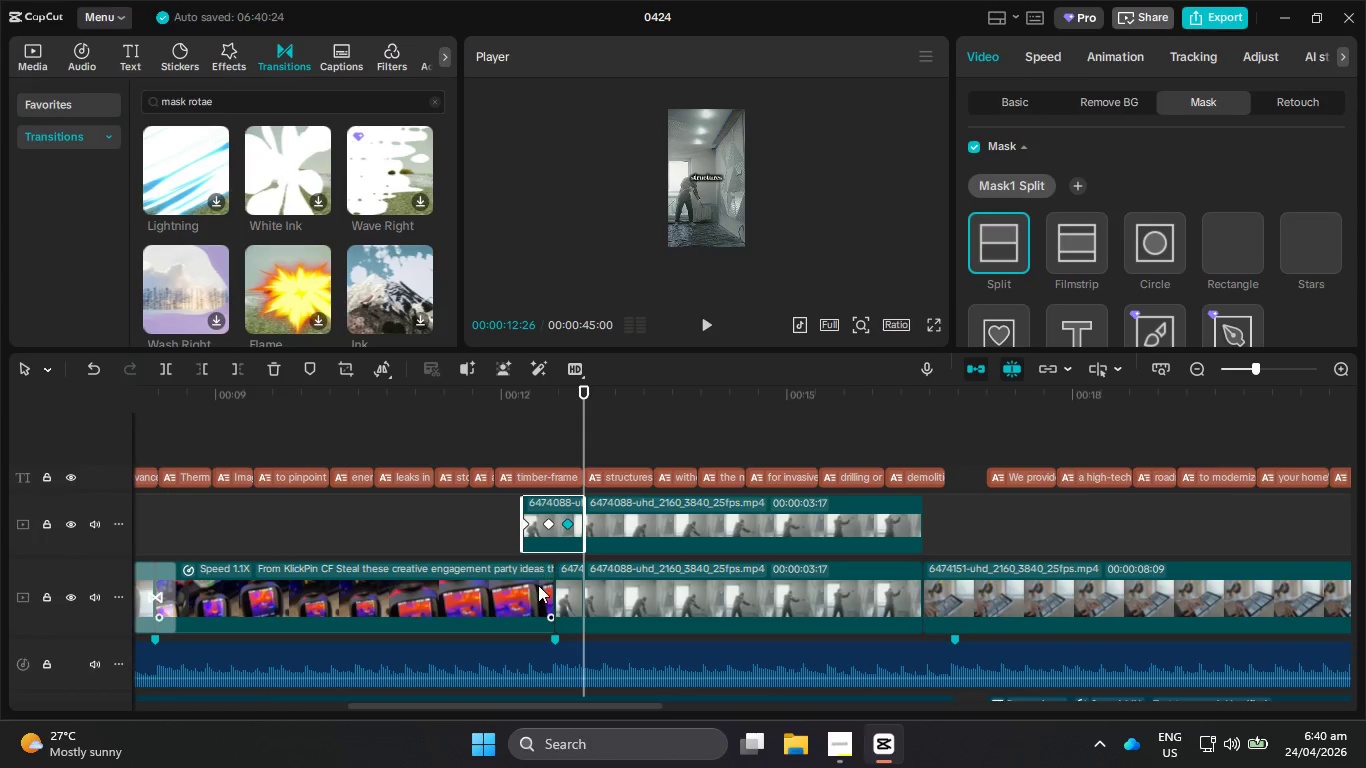 
left_click([538, 585])
 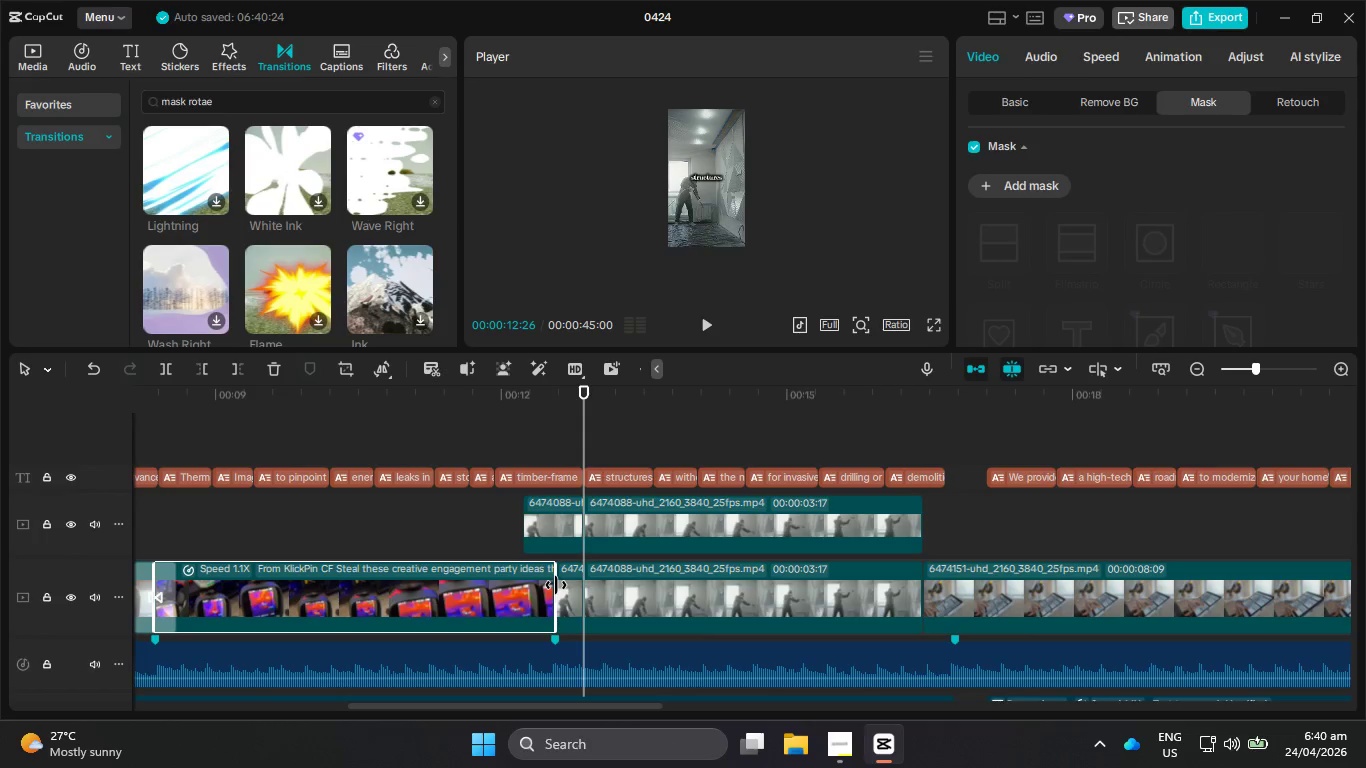 
left_click_drag(start_coordinate=[556, 585], to_coordinate=[579, 585])
 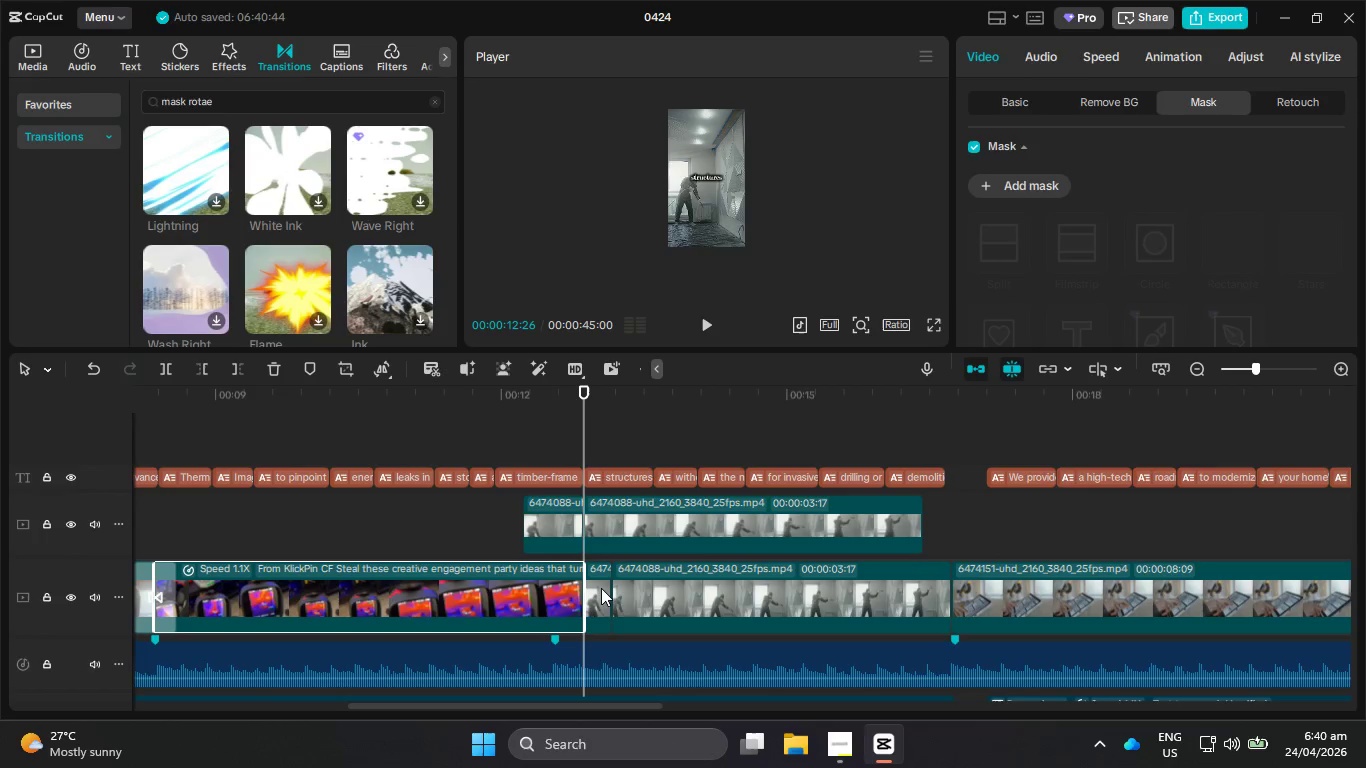 
left_click([602, 588])
 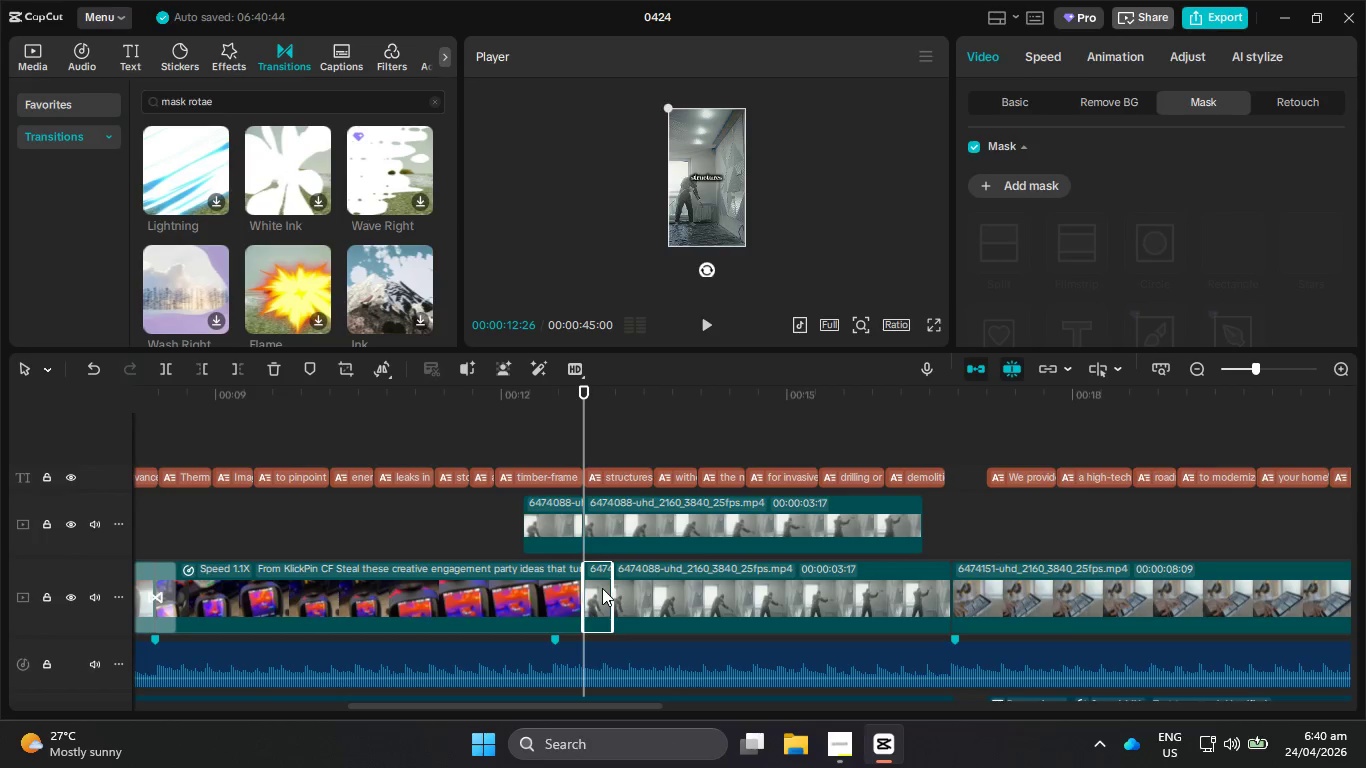 
key(Backspace)
 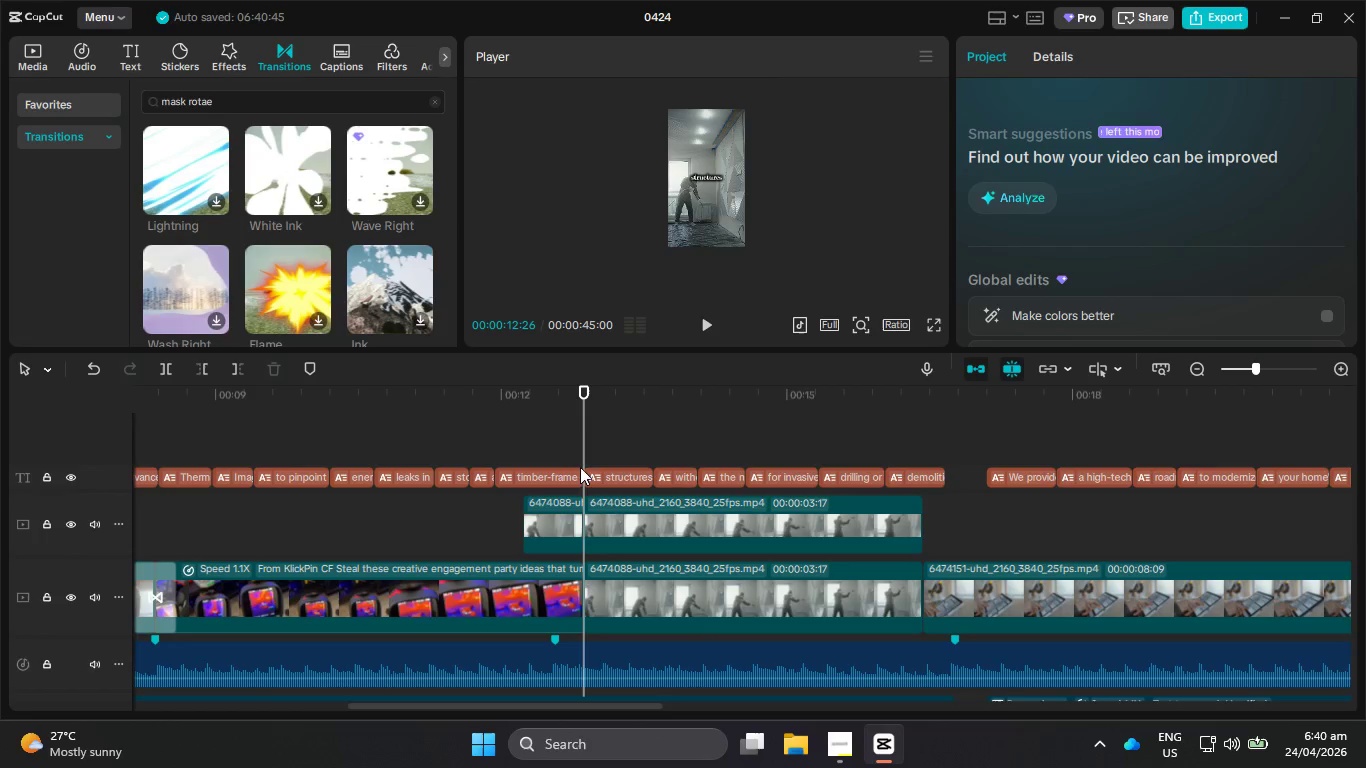 
left_click_drag(start_coordinate=[579, 443], to_coordinate=[525, 435])
 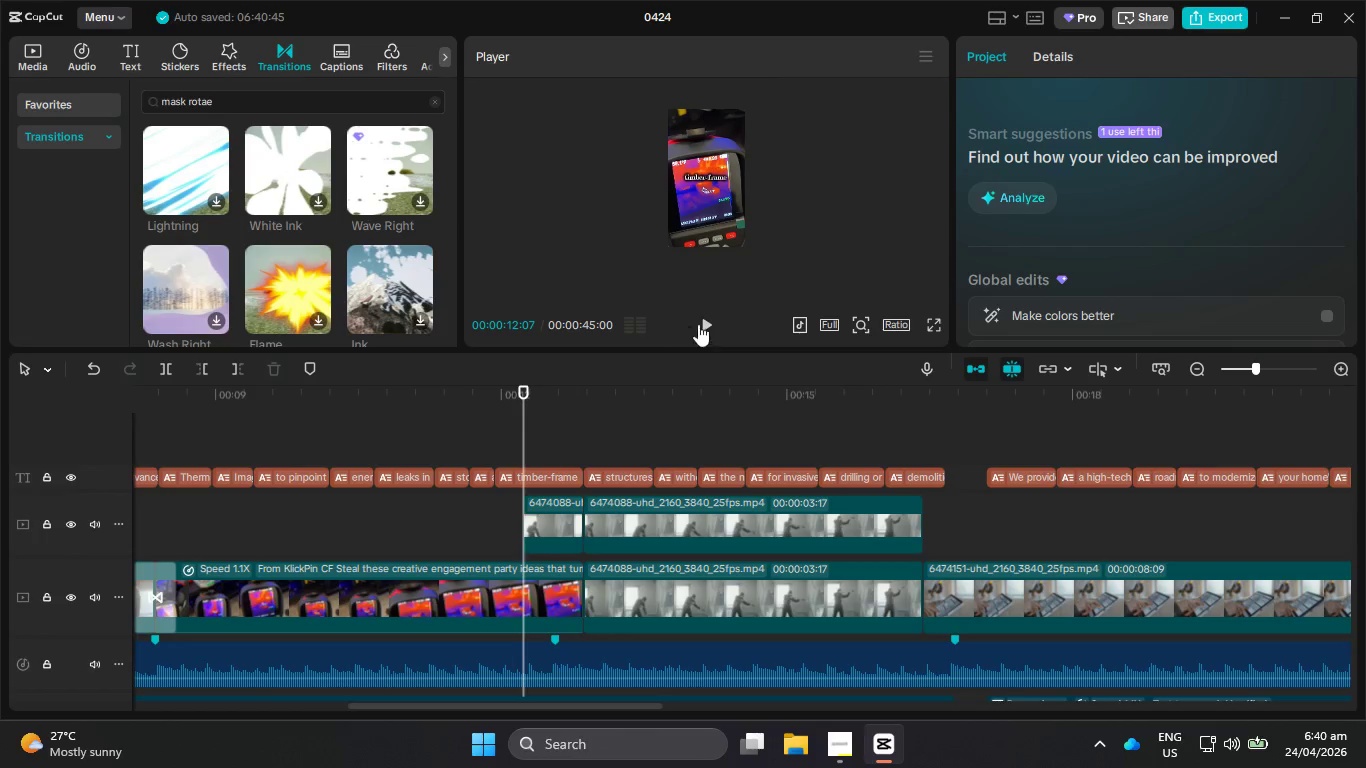 
left_click([703, 322])
 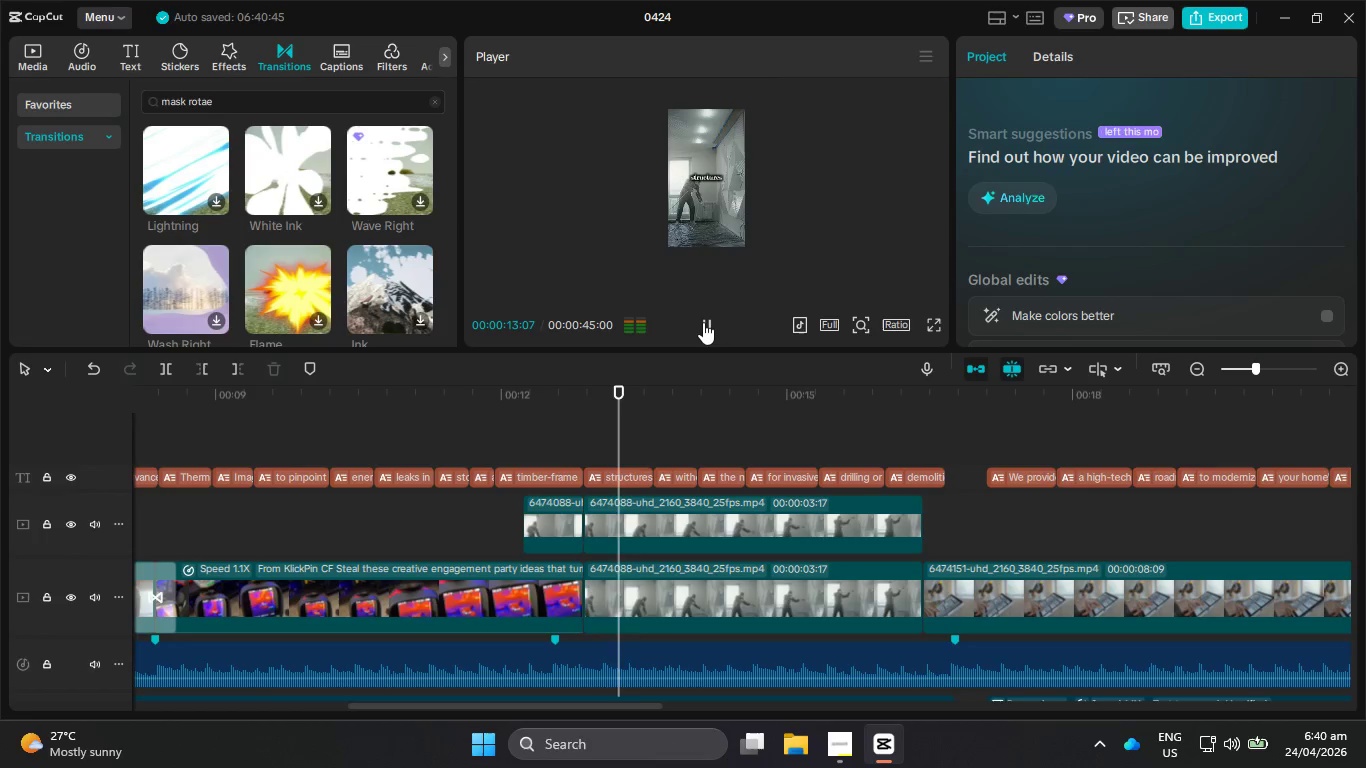 
left_click([703, 322])
 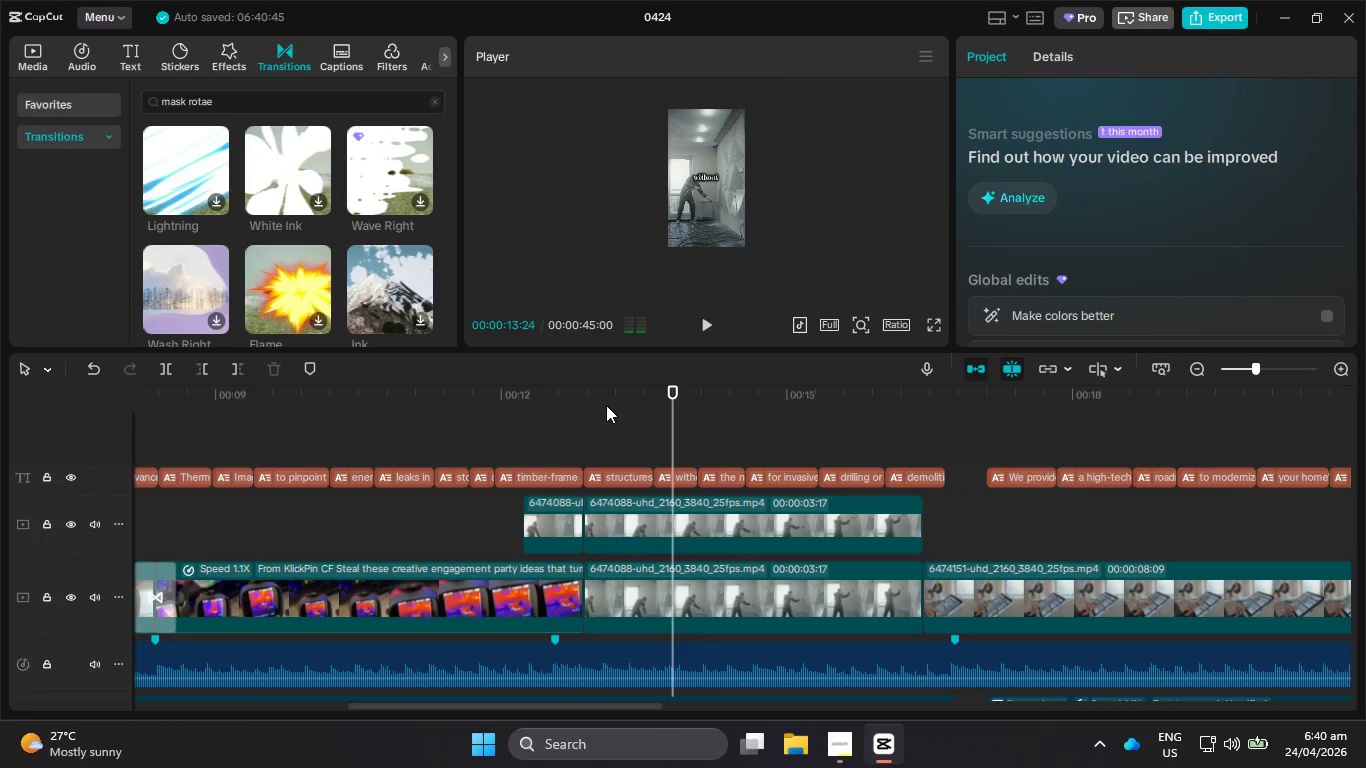 
left_click_drag(start_coordinate=[609, 395], to_coordinate=[549, 408])
 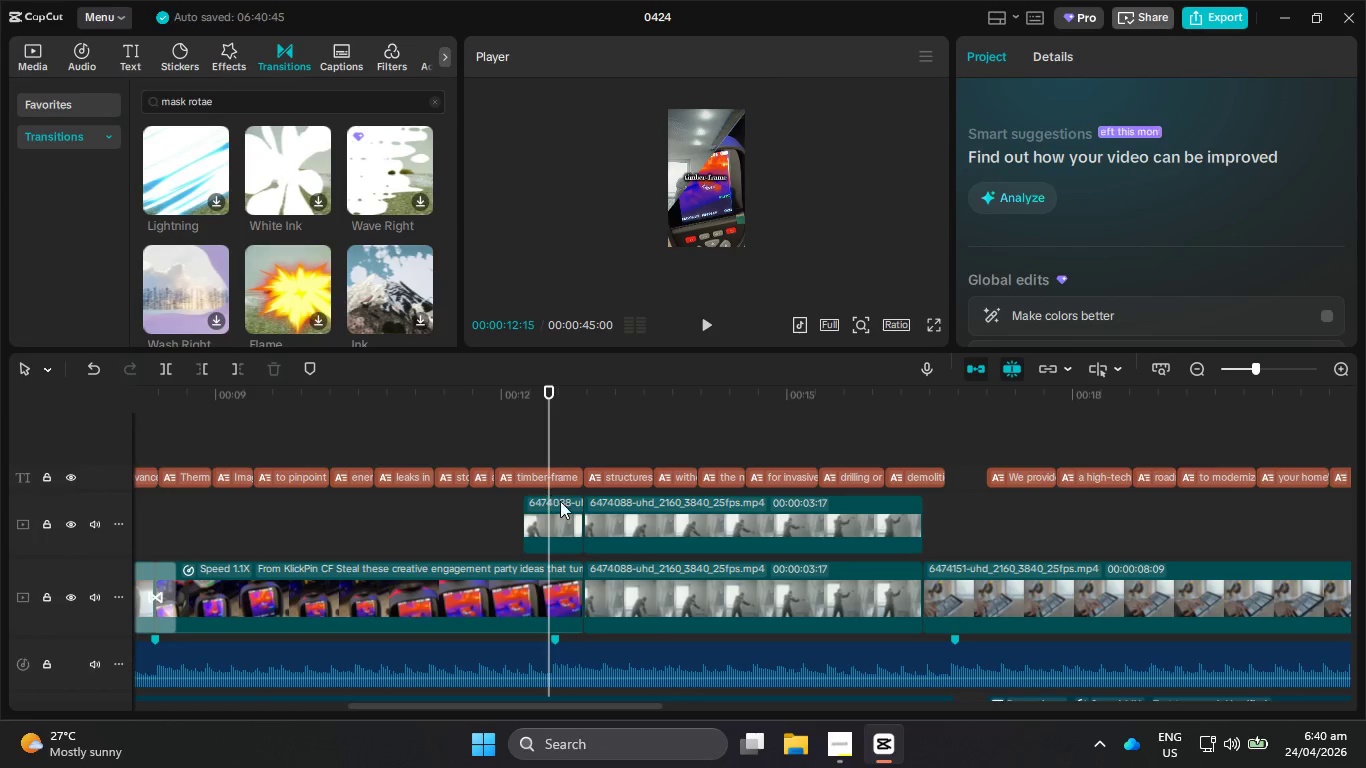 
left_click([562, 503])
 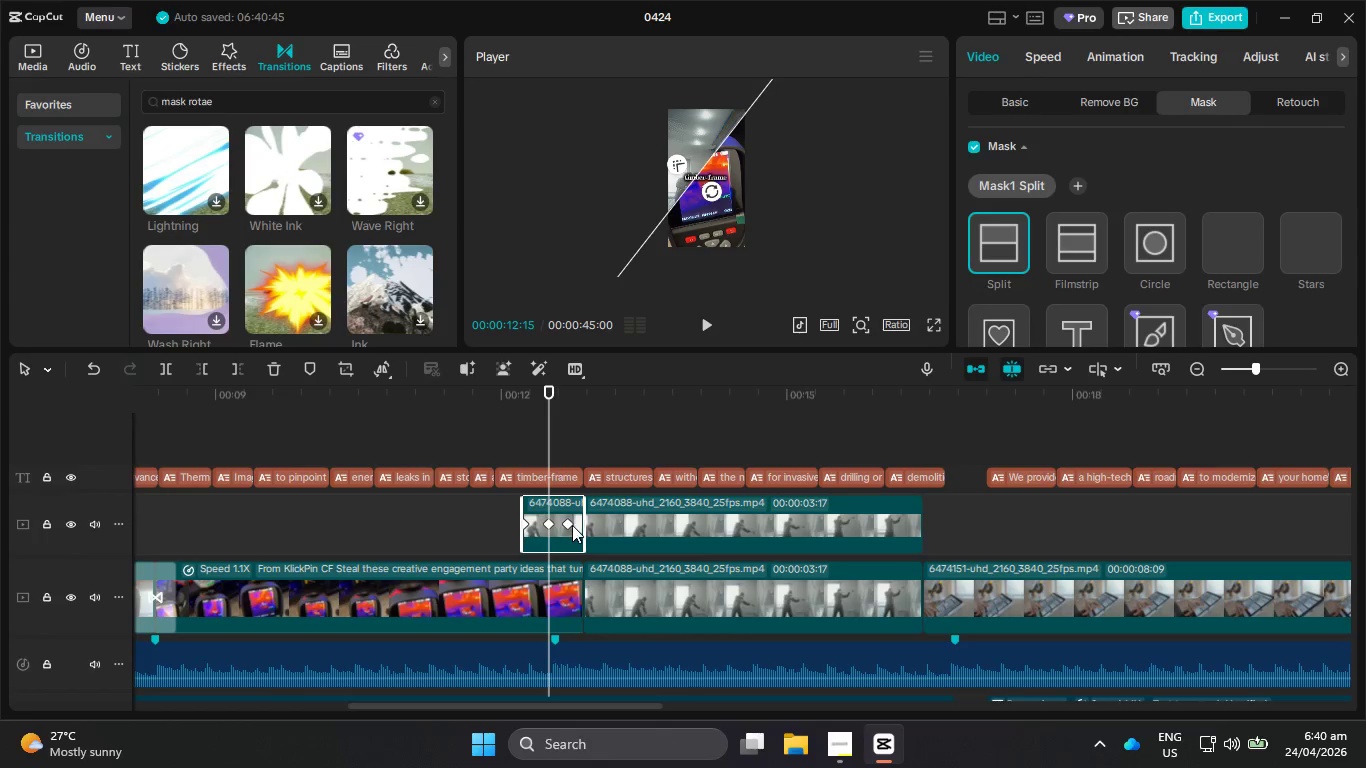 
left_click([572, 526])
 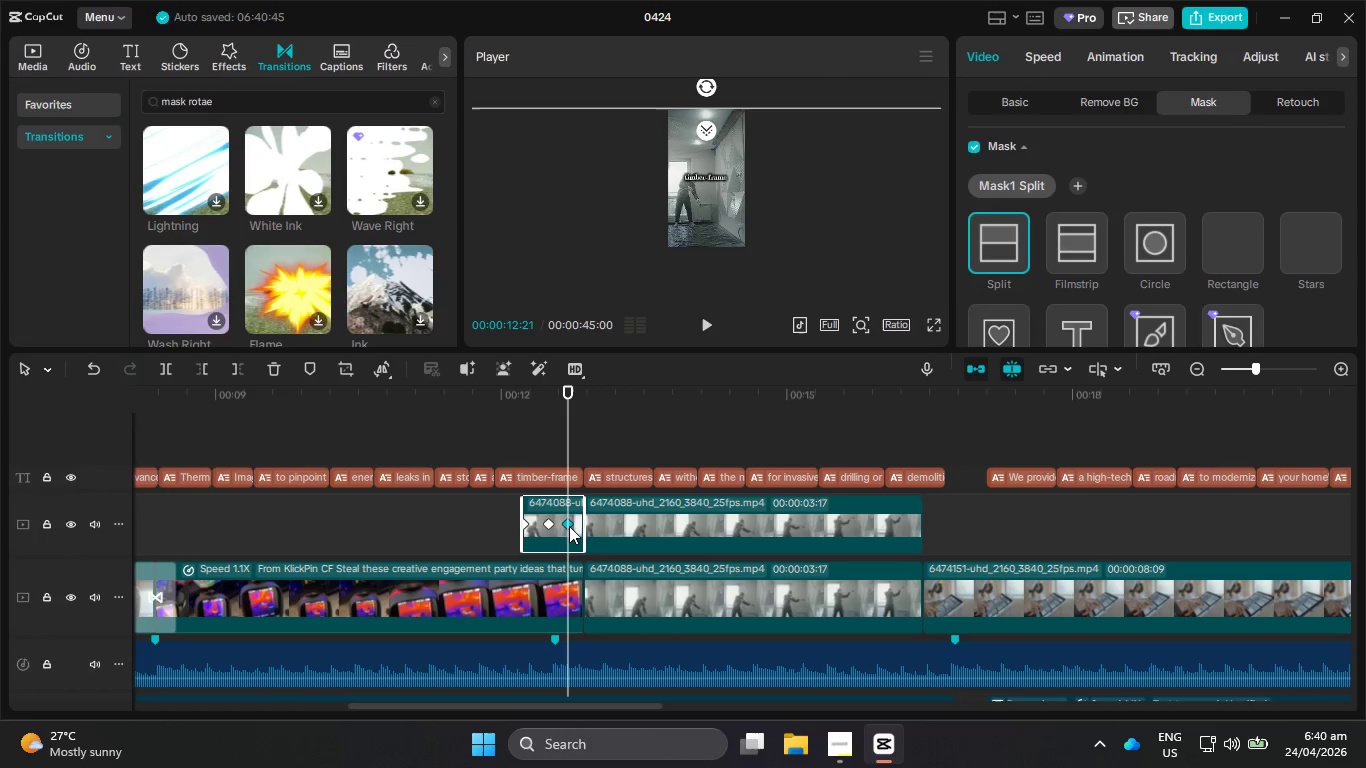 
left_click_drag(start_coordinate=[569, 524], to_coordinate=[577, 524])
 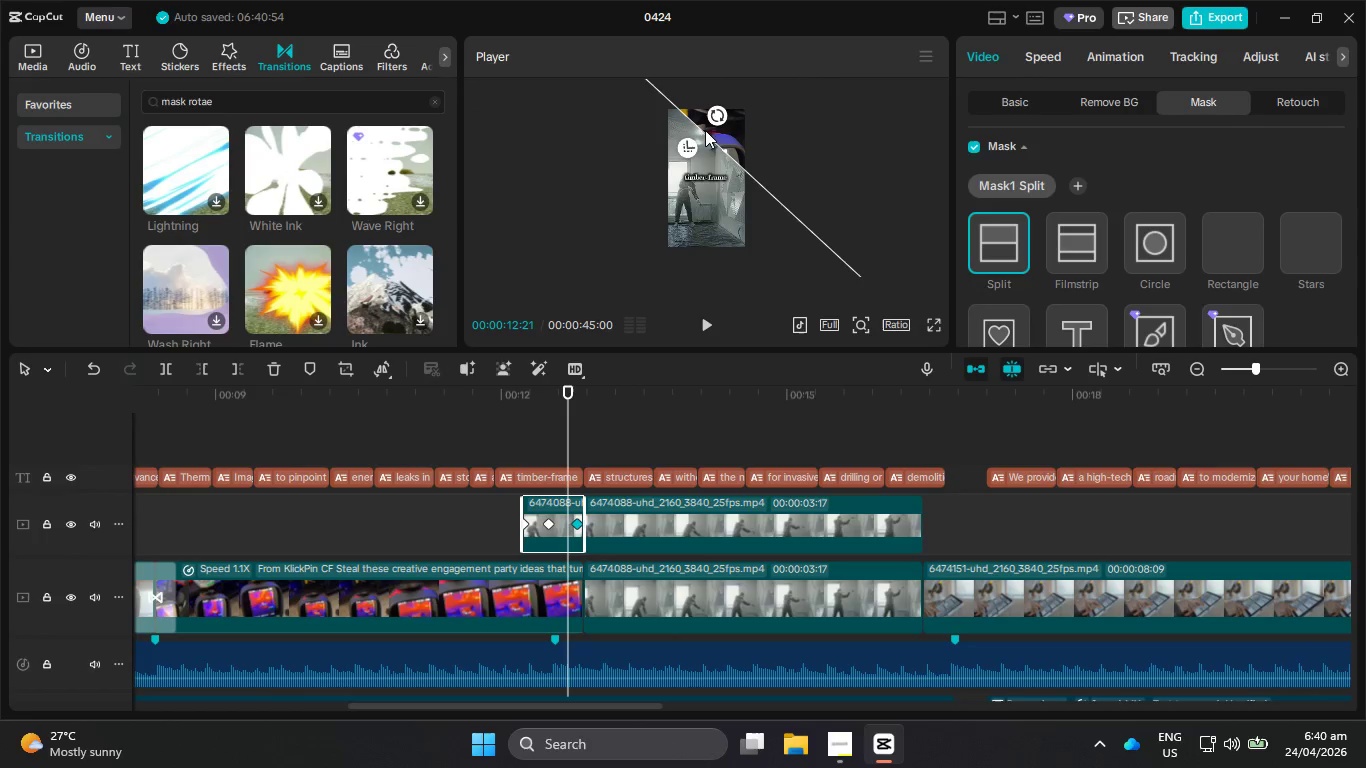 
left_click_drag(start_coordinate=[711, 117], to_coordinate=[666, 109])
 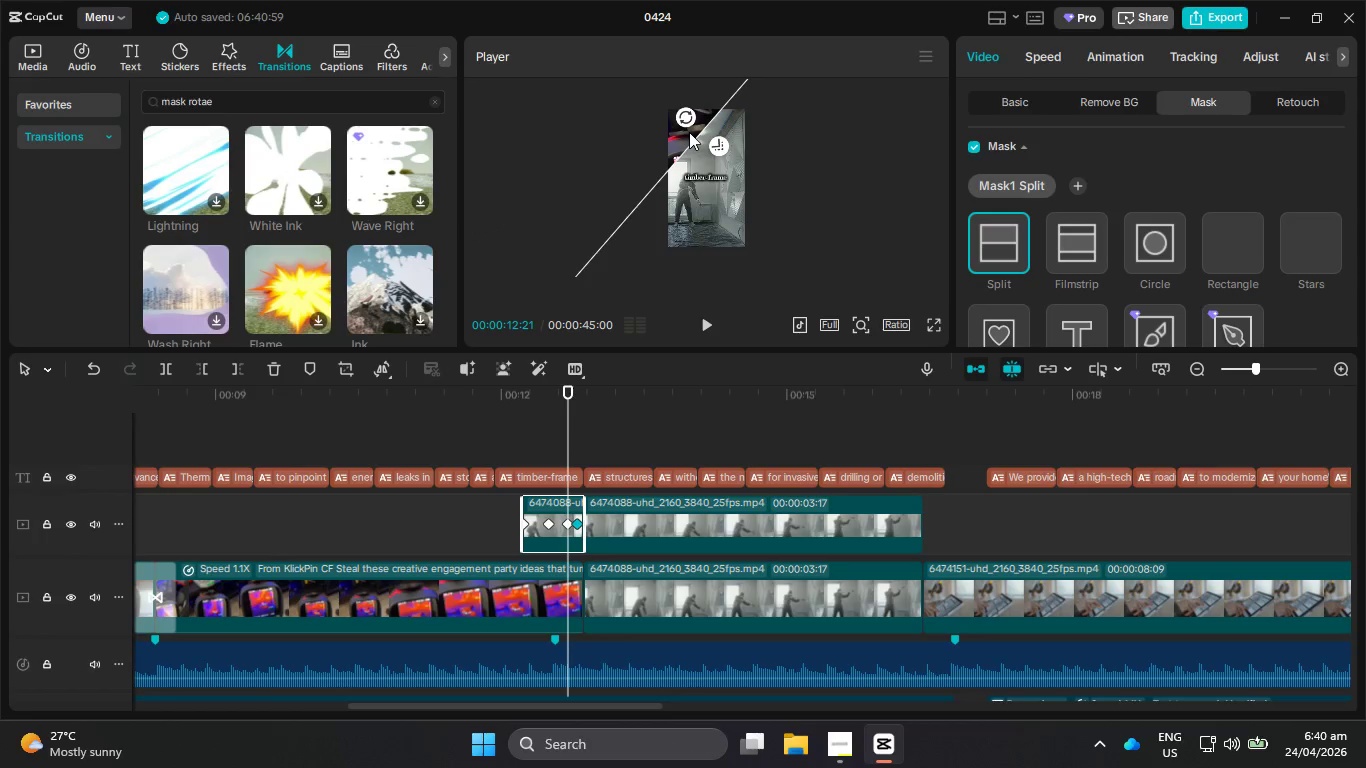 
left_click_drag(start_coordinate=[689, 132], to_coordinate=[683, 136])
 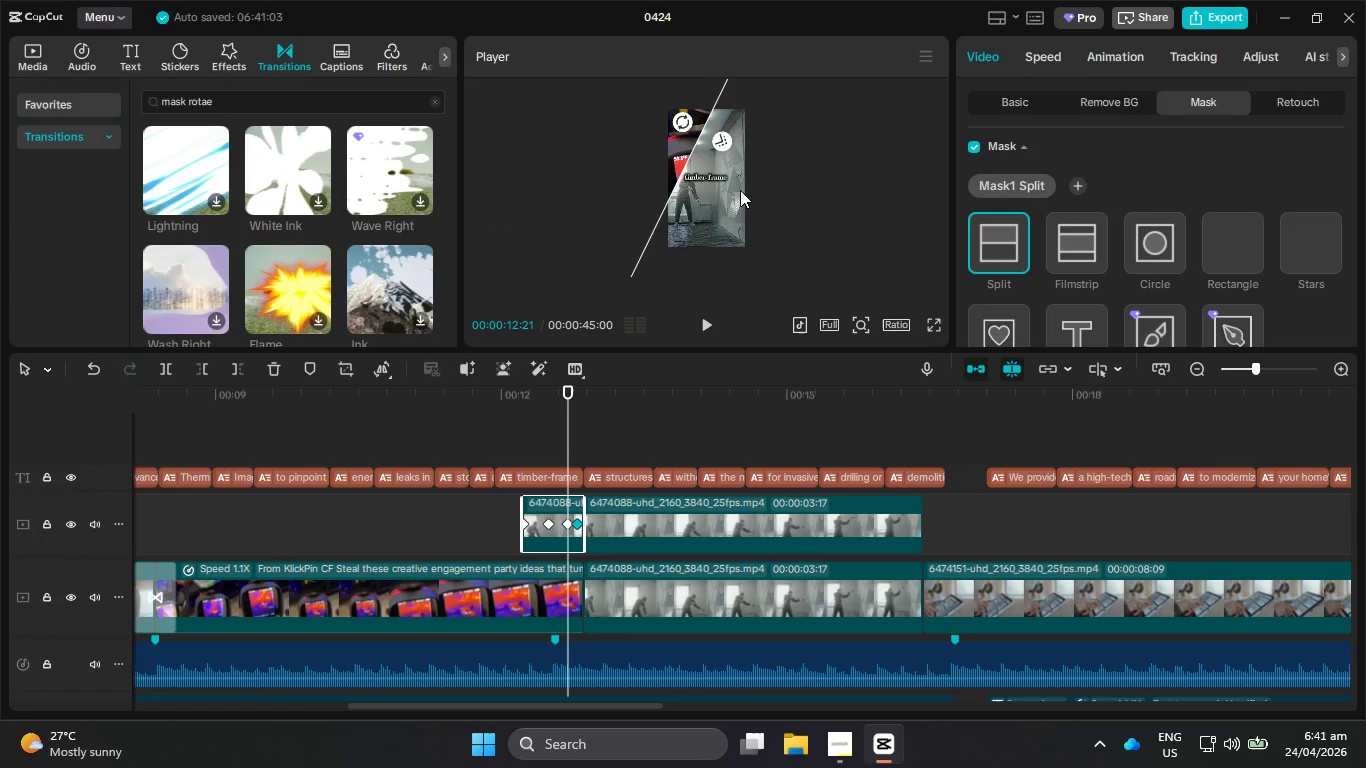 
left_click_drag(start_coordinate=[735, 190], to_coordinate=[718, 175])
 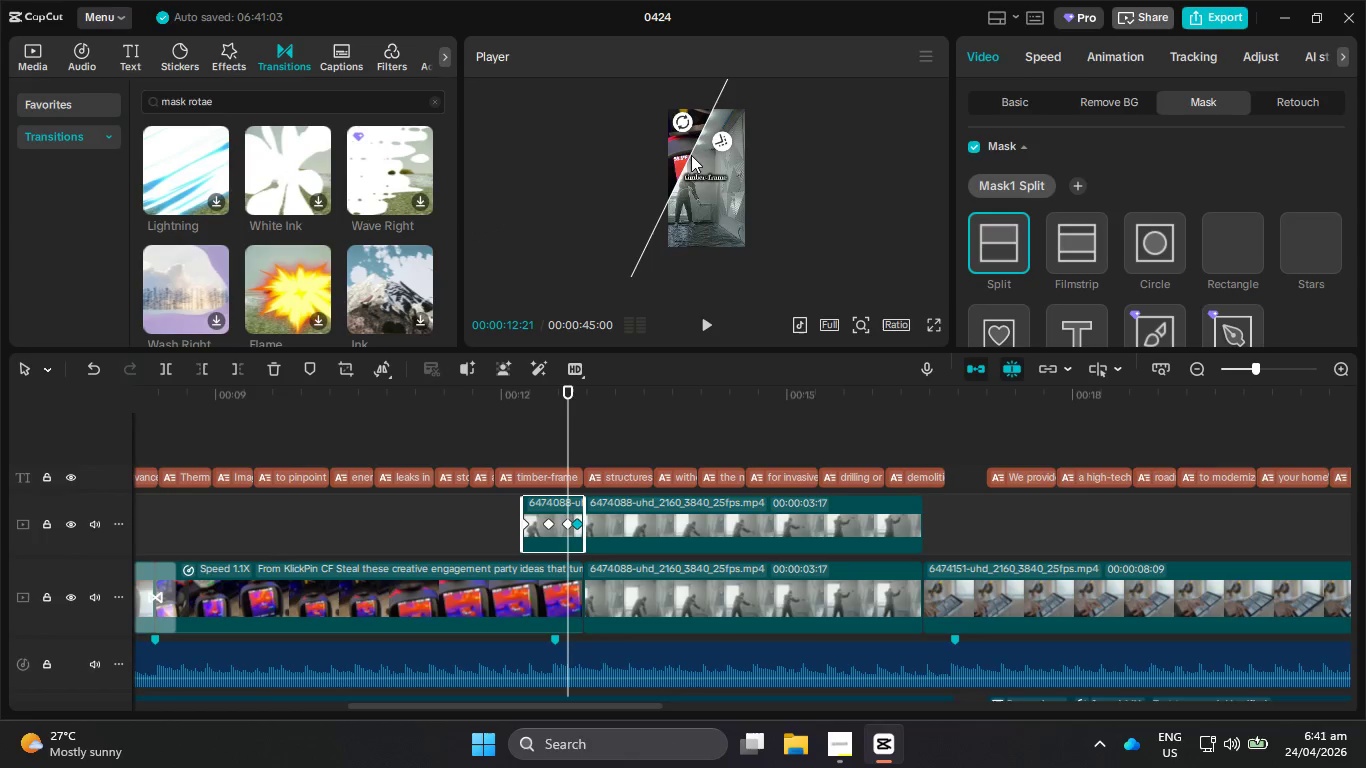 
left_click_drag(start_coordinate=[690, 154], to_coordinate=[640, 133])
 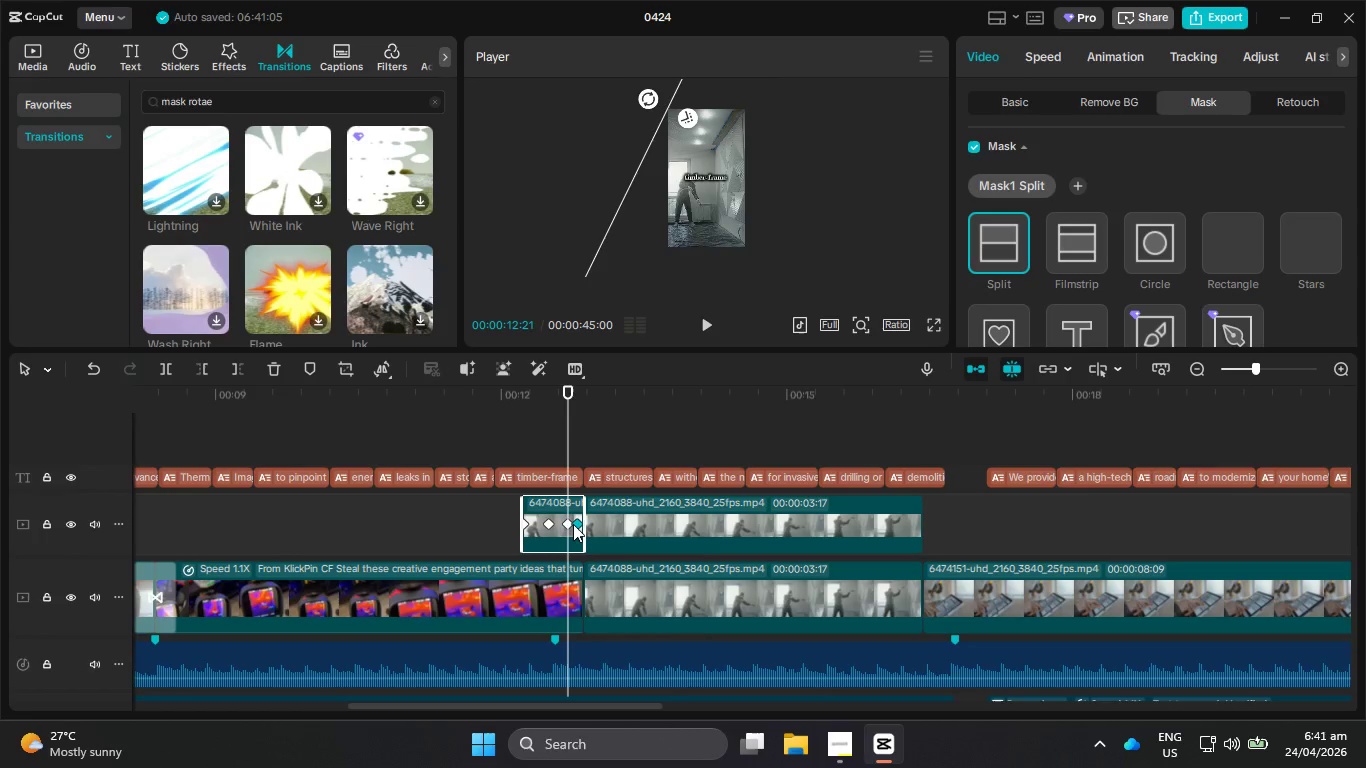 
key(Control+Z)
 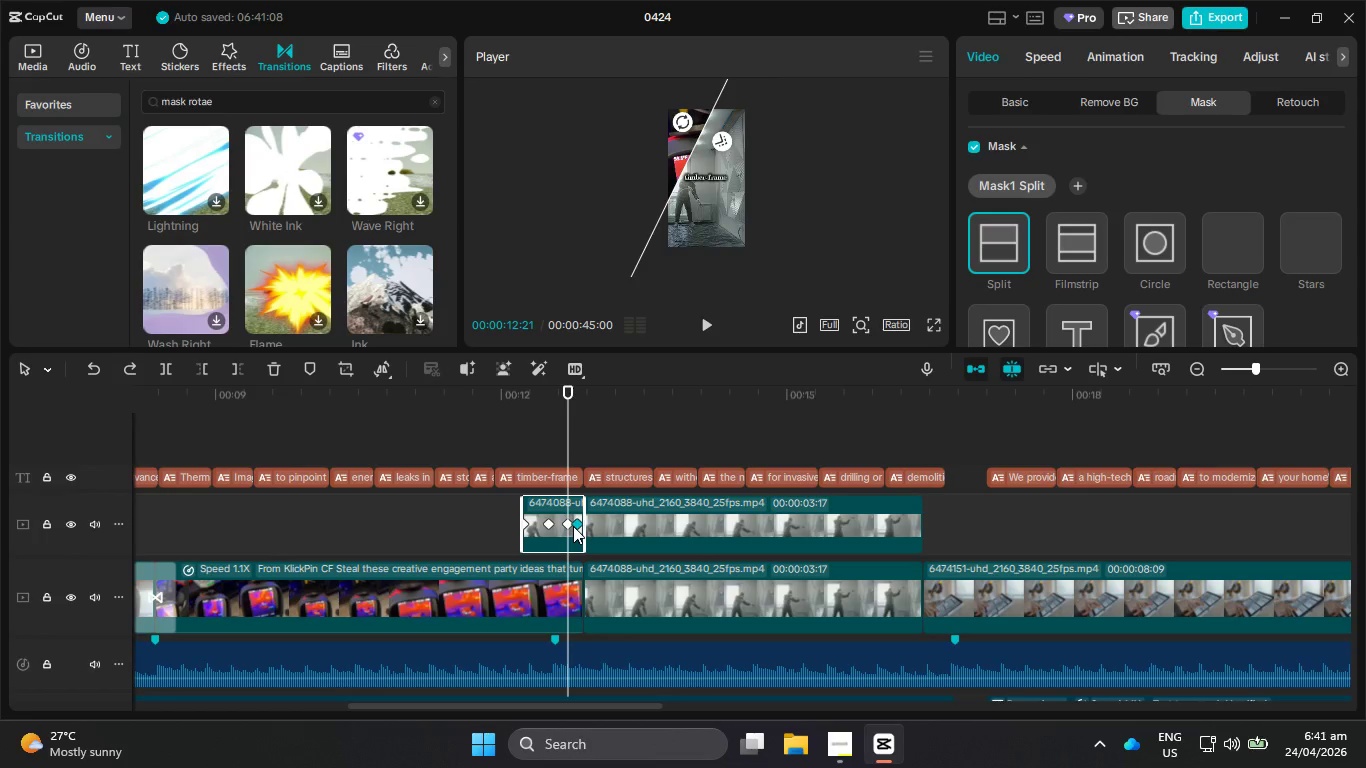 
key(Control+Z)
 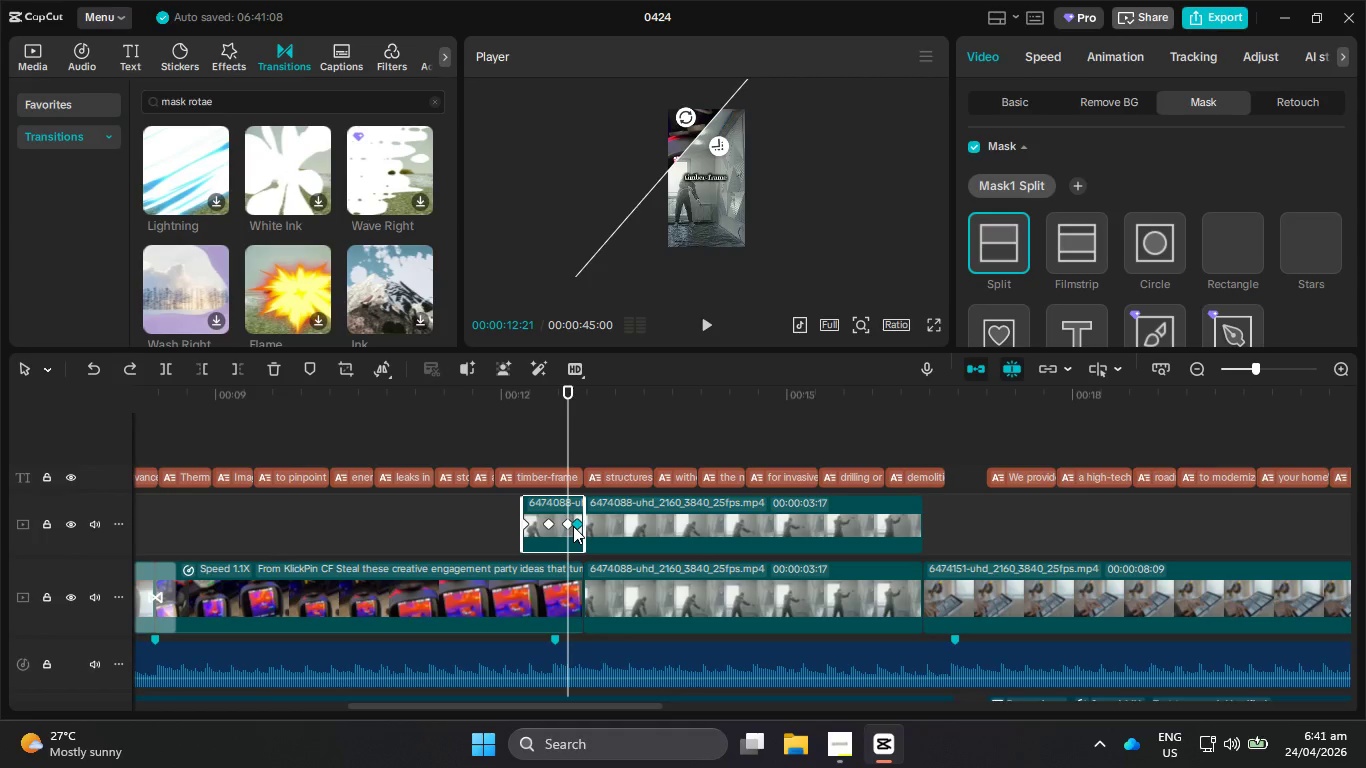 
key(Control+Z)
 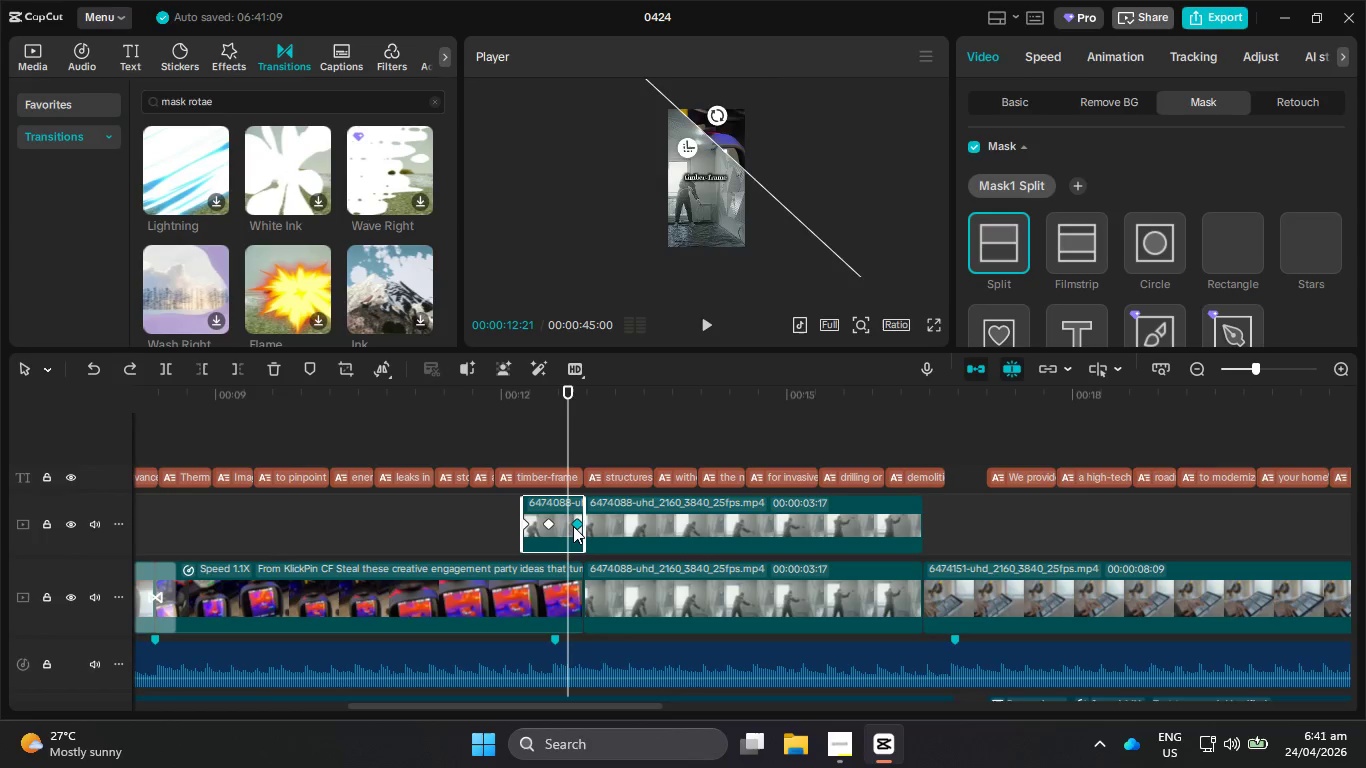 
key(Control+Z)
 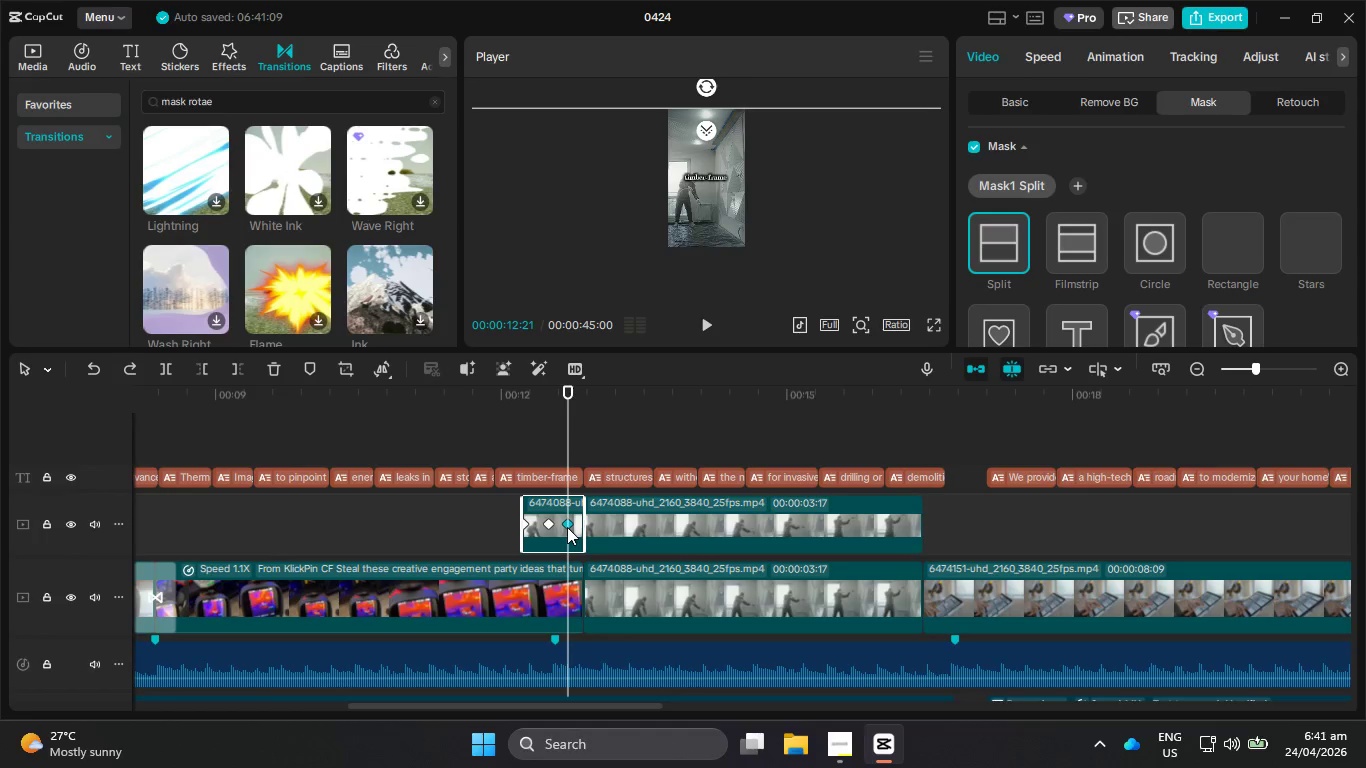 
left_click_drag(start_coordinate=[566, 525], to_coordinate=[576, 526])
 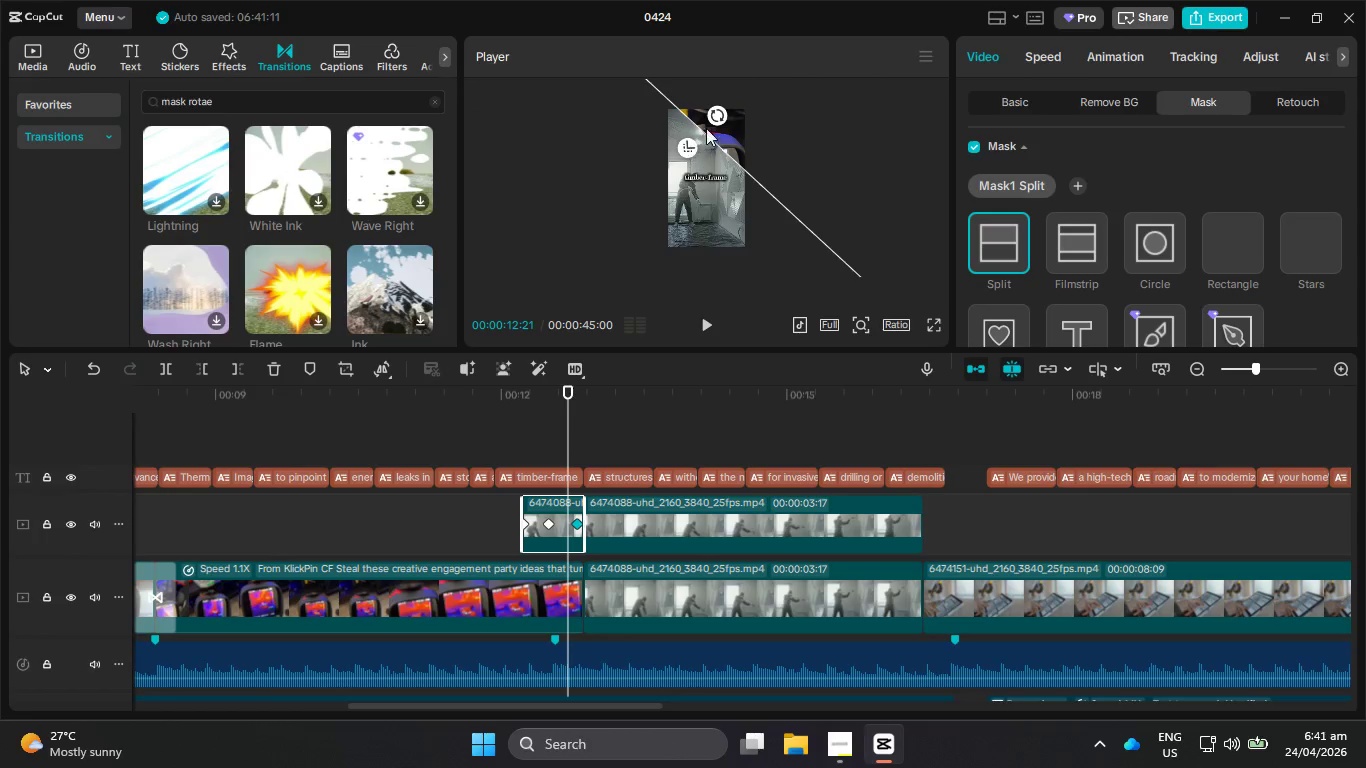 
left_click_drag(start_coordinate=[718, 108], to_coordinate=[658, 112])
 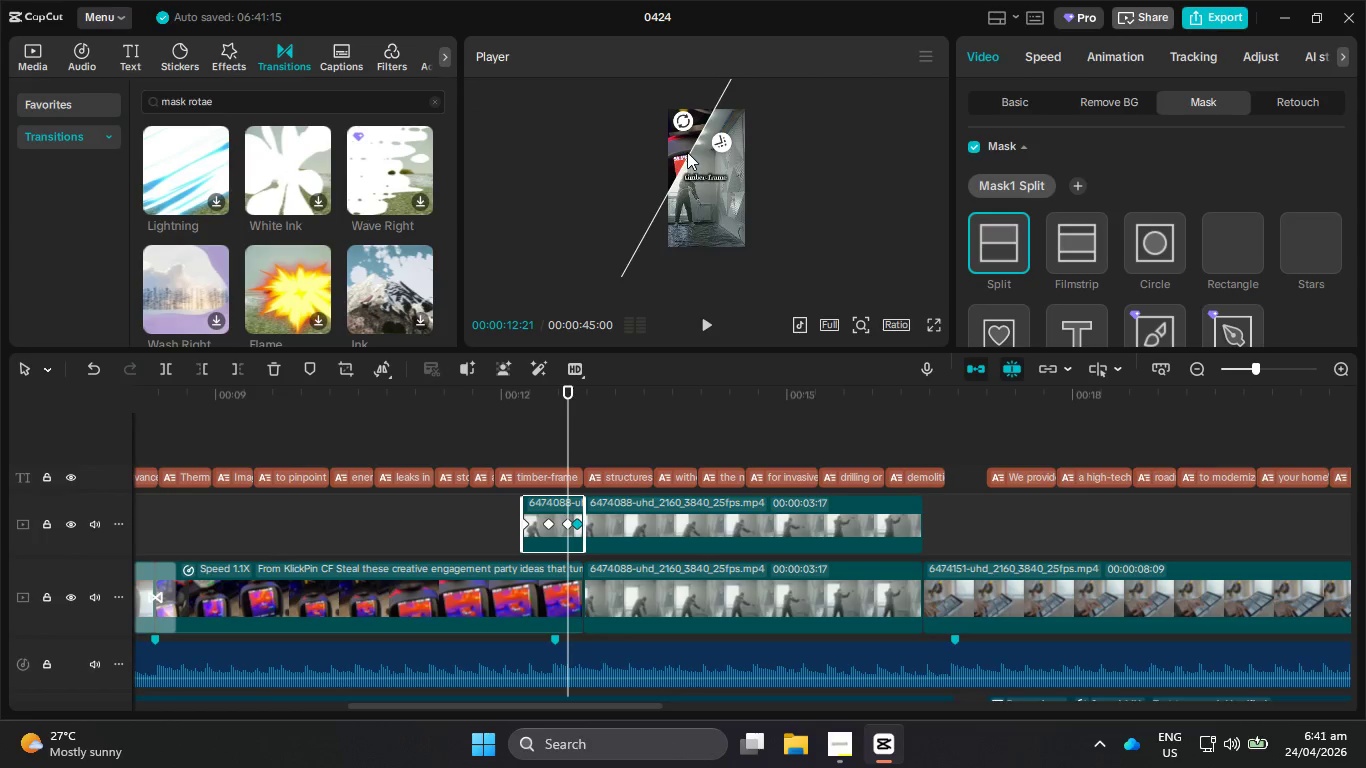 
left_click_drag(start_coordinate=[687, 152], to_coordinate=[634, 128])
 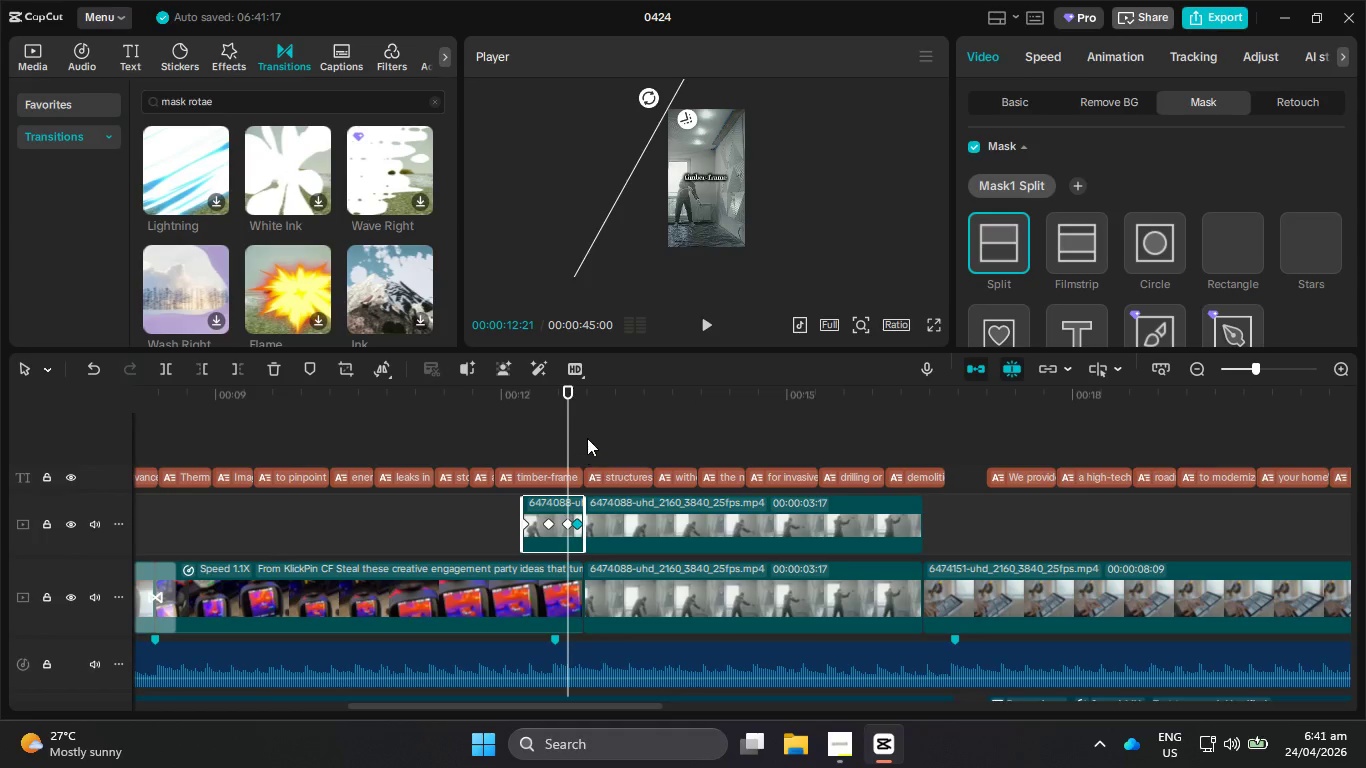 
left_click_drag(start_coordinate=[563, 420], to_coordinate=[507, 420])
 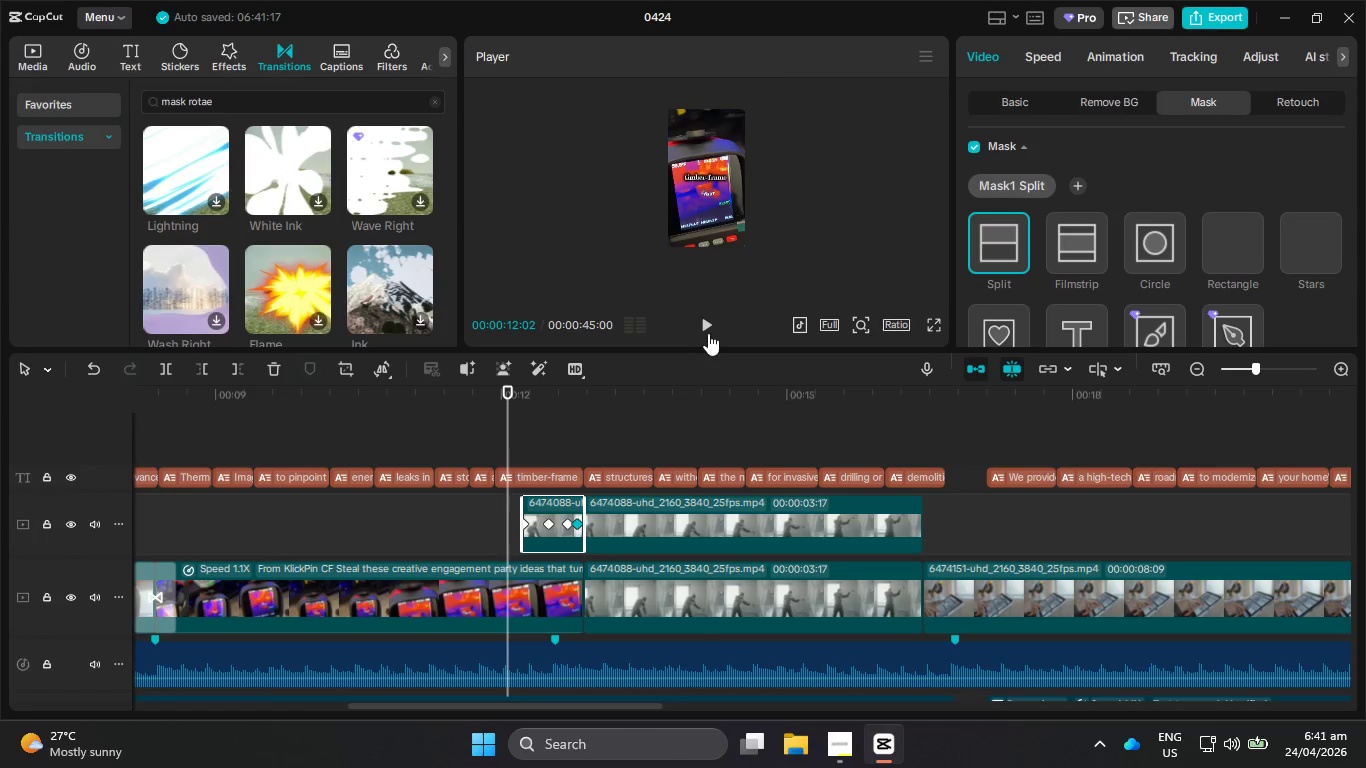 
left_click([708, 333])
 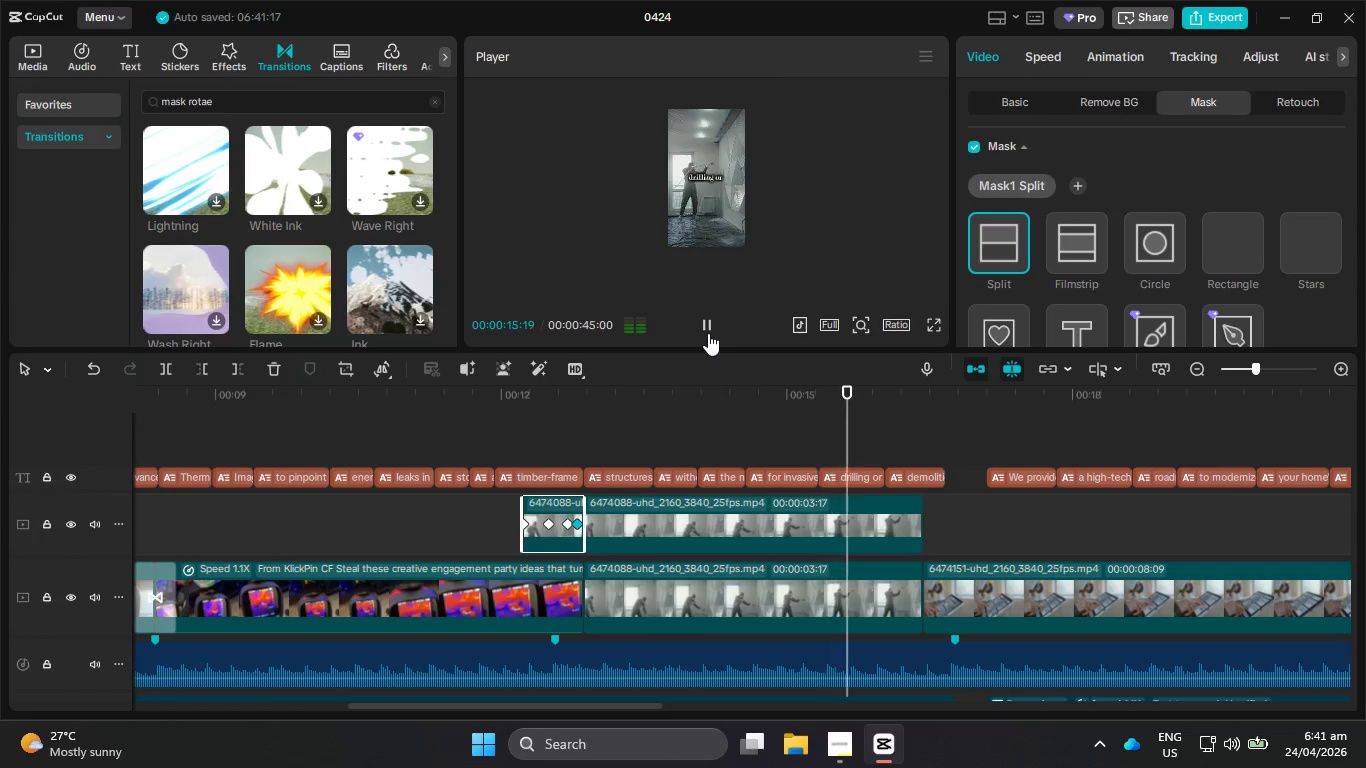 
left_click([708, 333])
 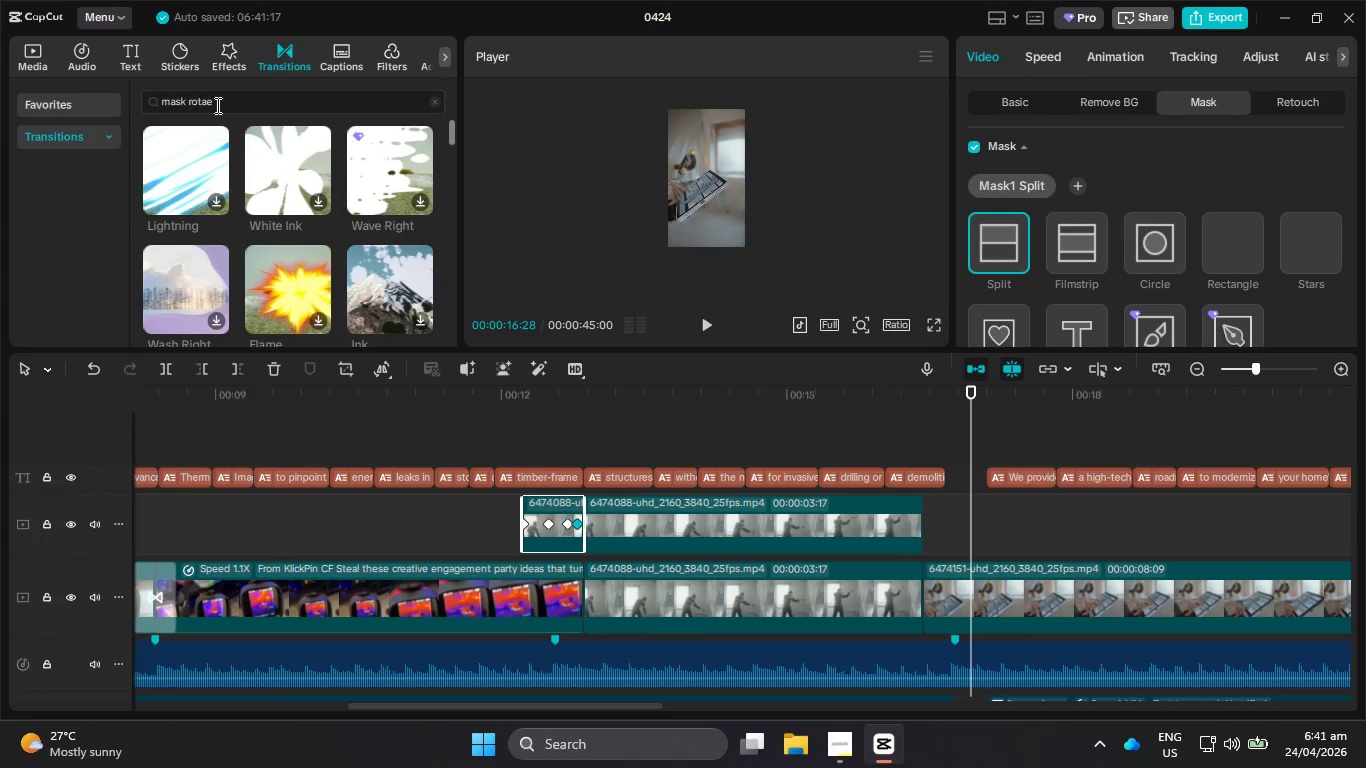 
left_click_drag(start_coordinate=[247, 102], to_coordinate=[148, 104])
 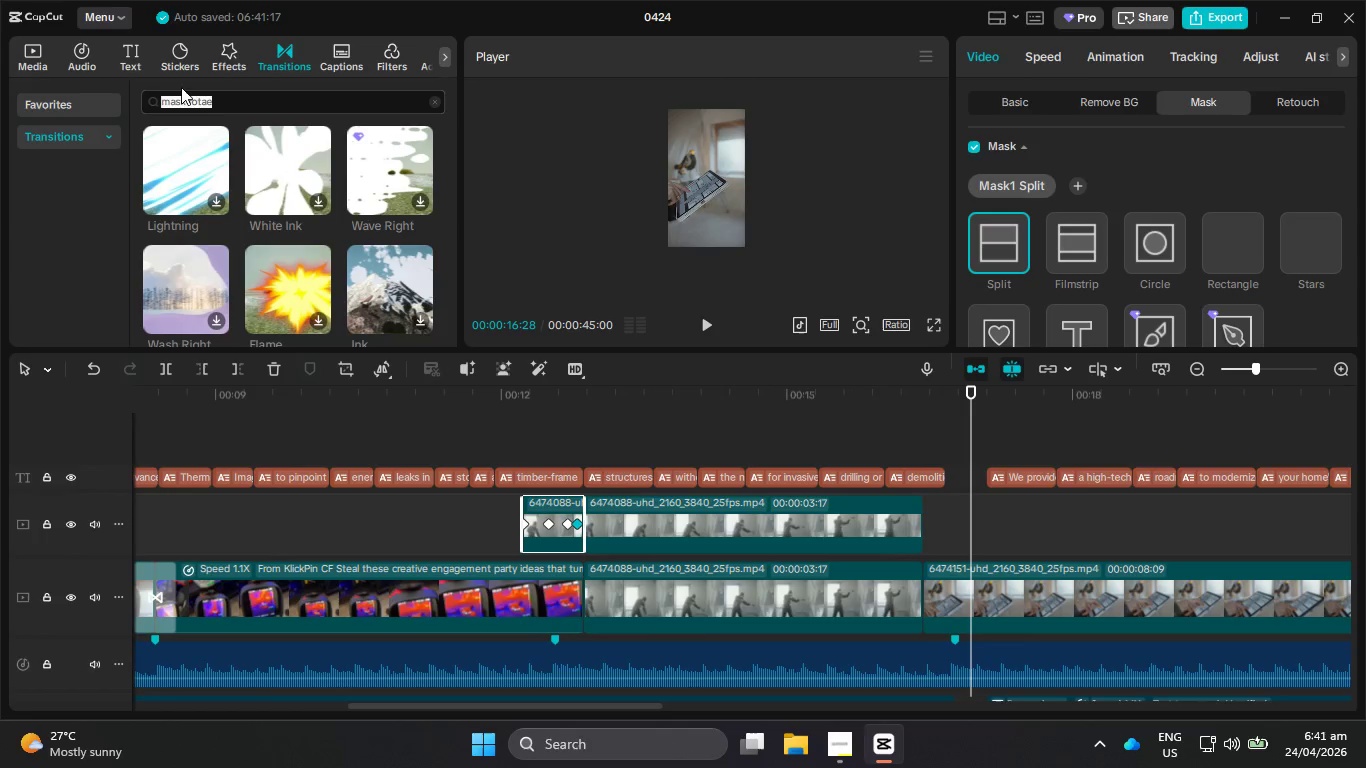 
type(pull in)
 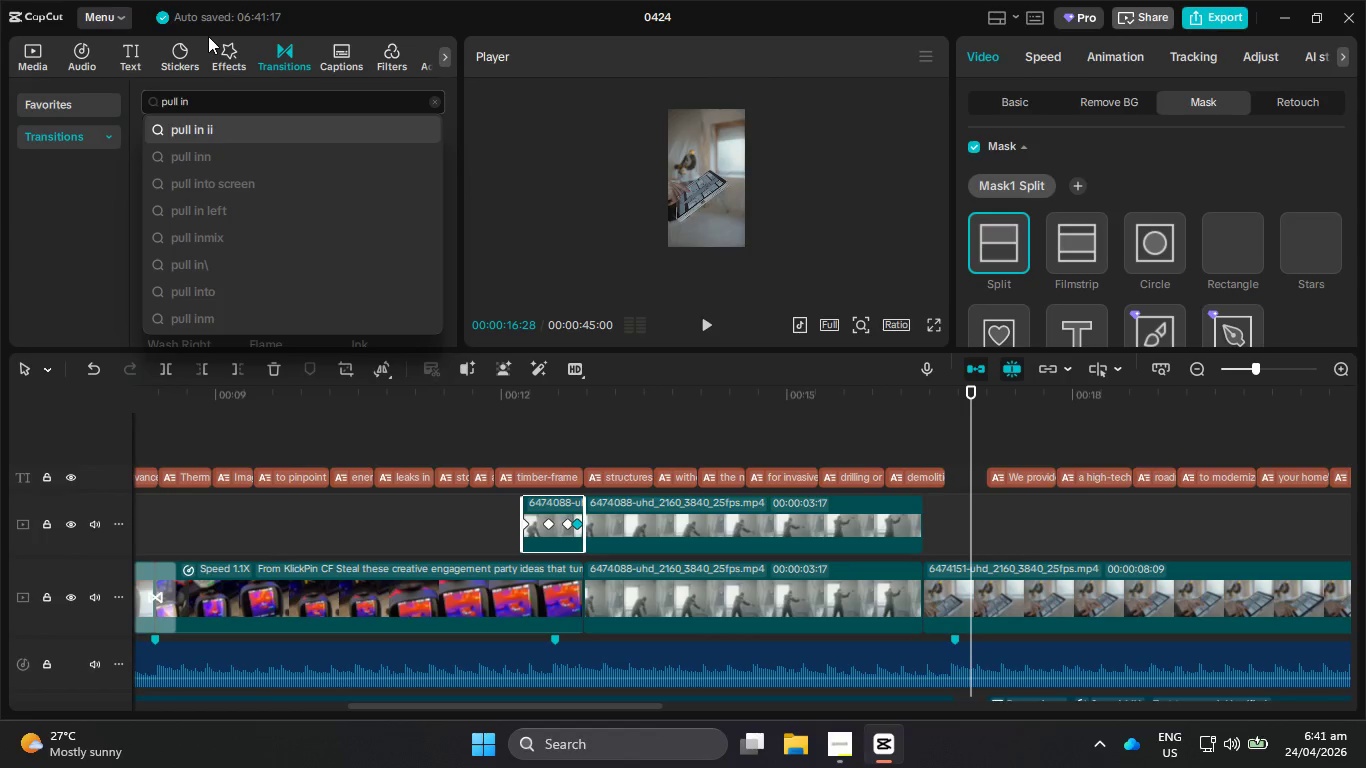 
key(Enter)
 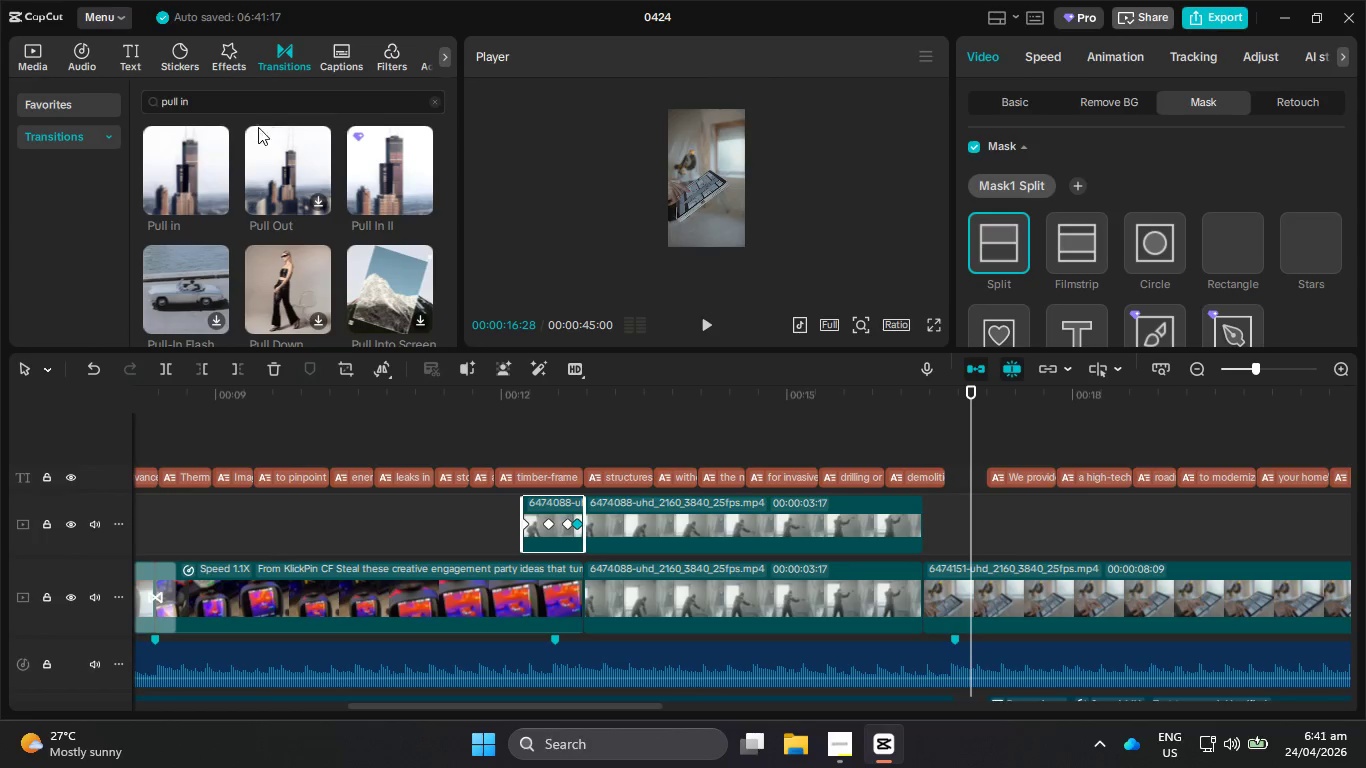 
left_click_drag(start_coordinate=[129, 200], to_coordinate=[240, 234])
 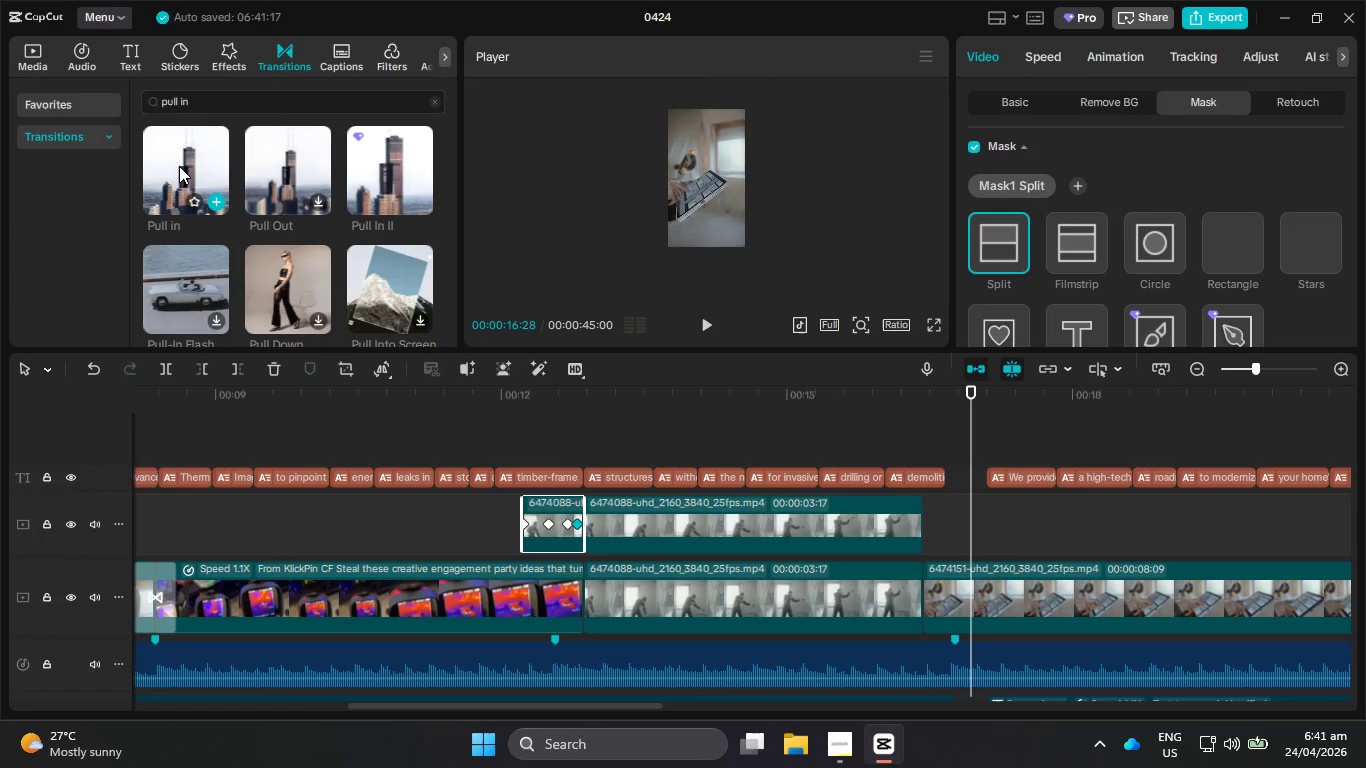 
left_click_drag(start_coordinate=[179, 166], to_coordinate=[913, 593])
 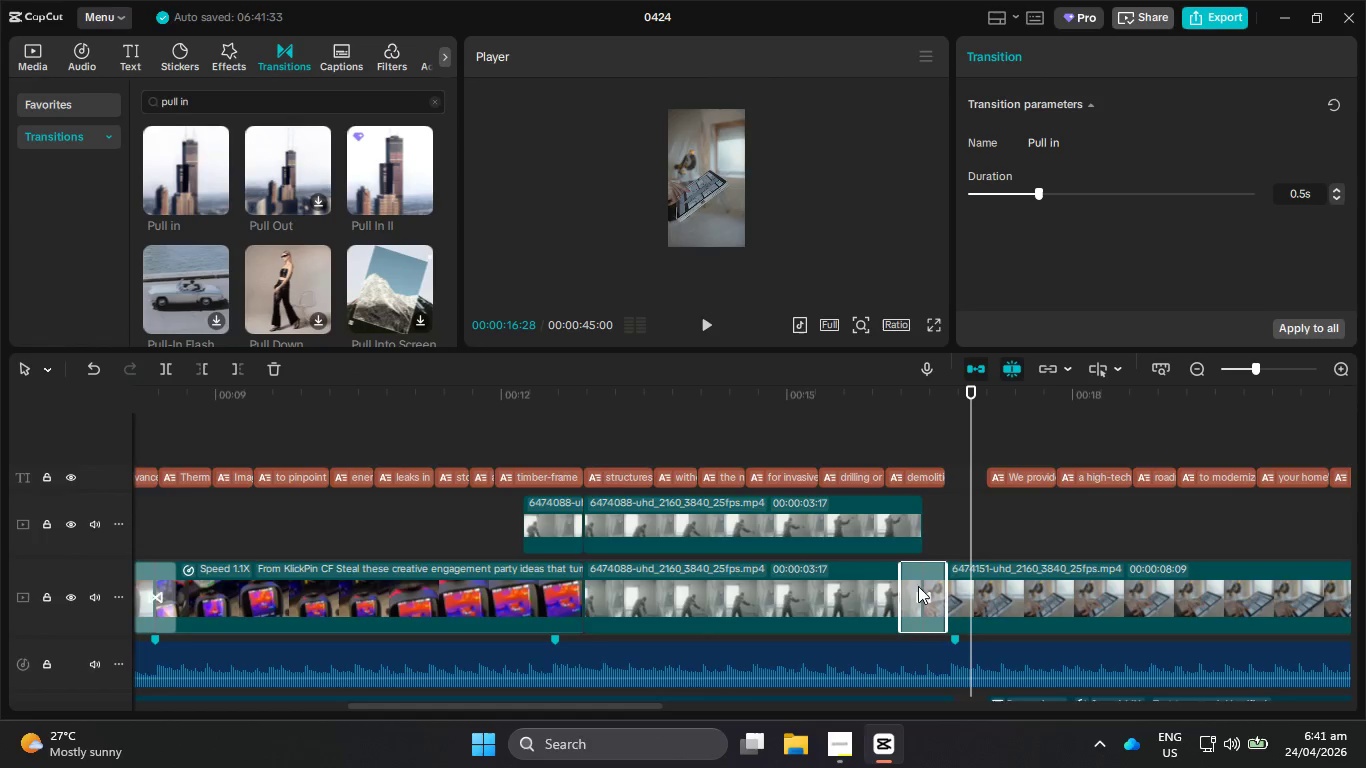 
hold_key(key=ControlLeft, duration=0.59)
scroll: coordinate [962, 552], scroll_direction: down, amount: 5.0
 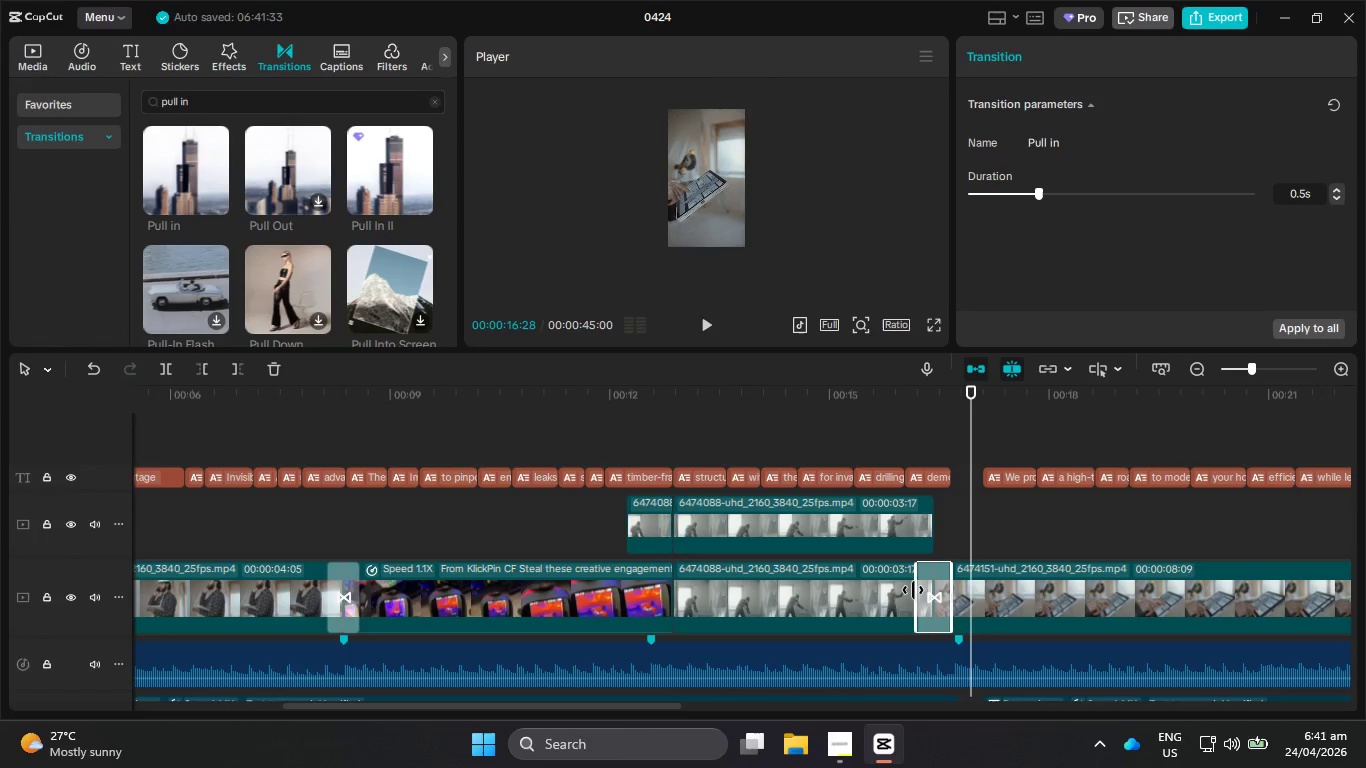 
left_click_drag(start_coordinate=[914, 590], to_coordinate=[926, 594])
 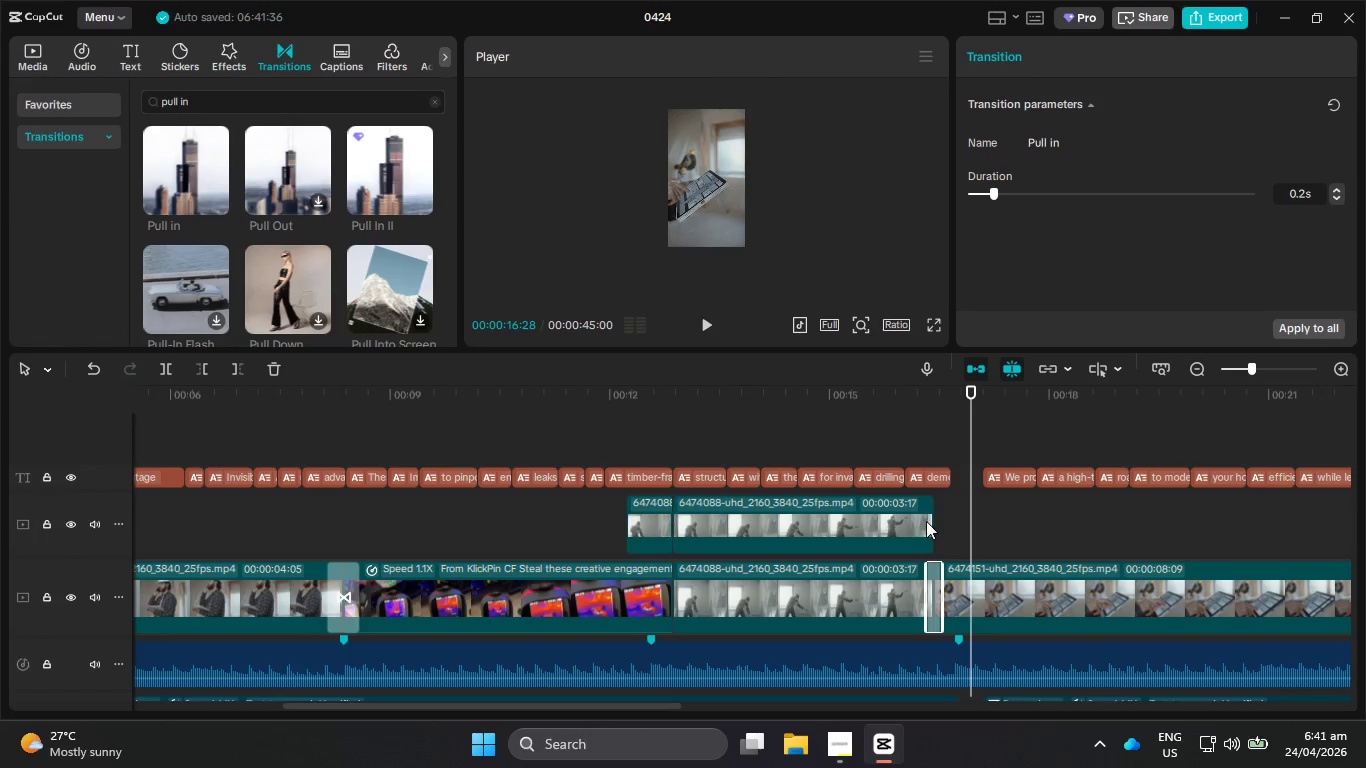 
left_click([926, 520])
 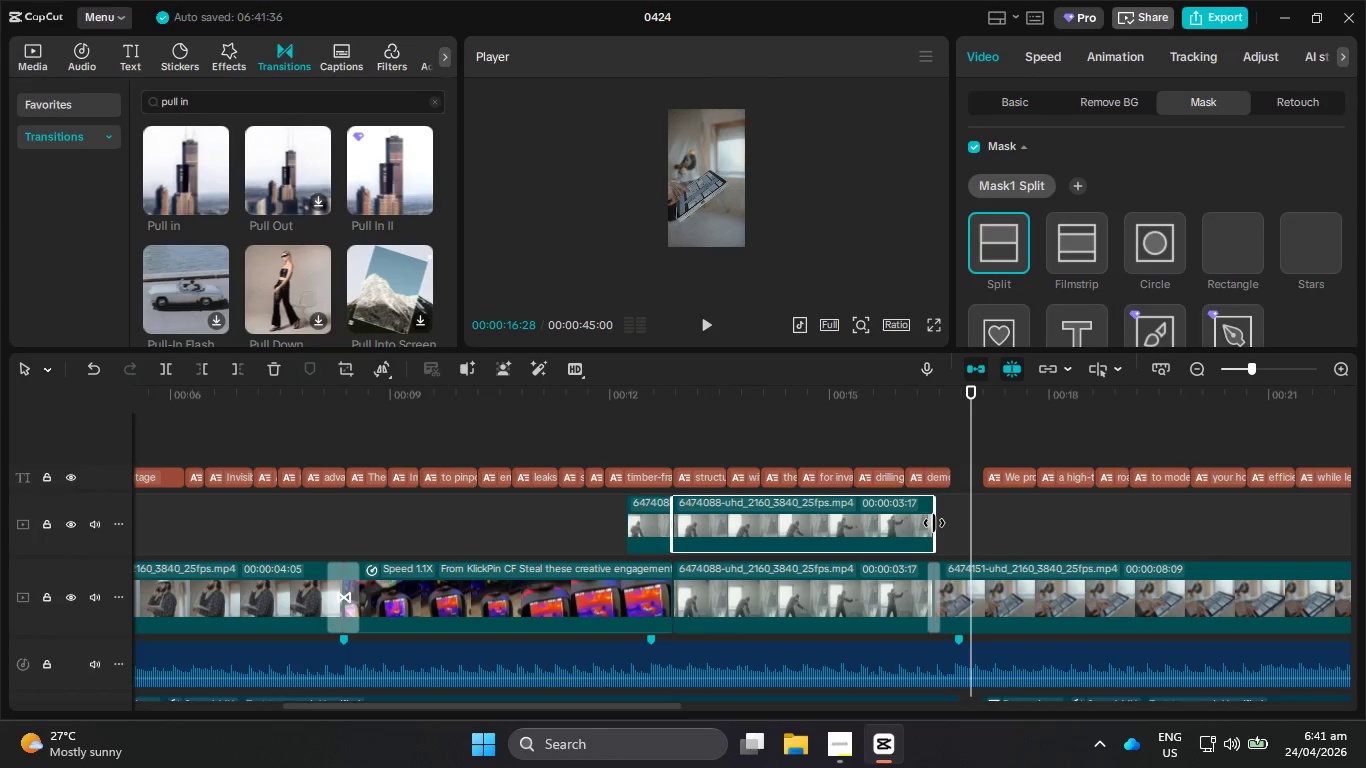 
left_click_drag(start_coordinate=[934, 523], to_coordinate=[911, 520])
 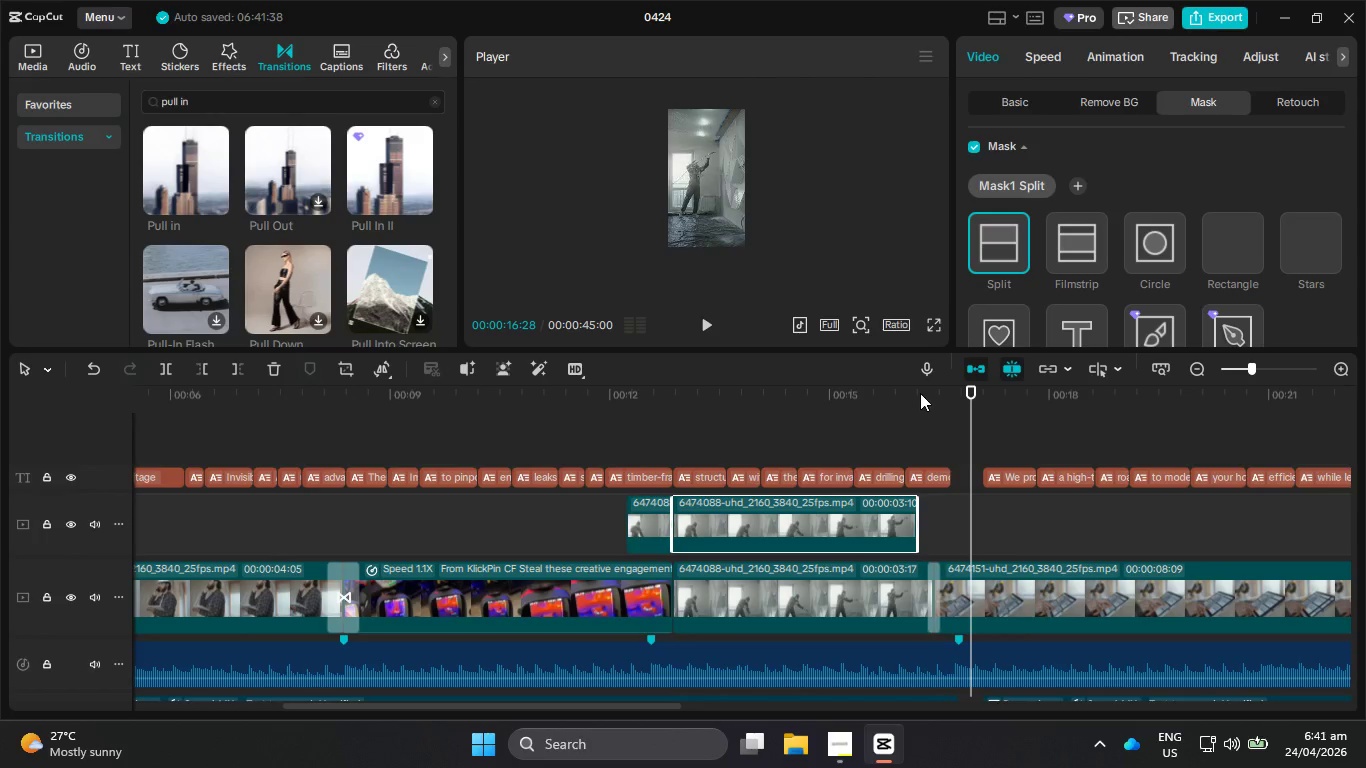 
left_click_drag(start_coordinate=[920, 393], to_coordinate=[911, 394])
 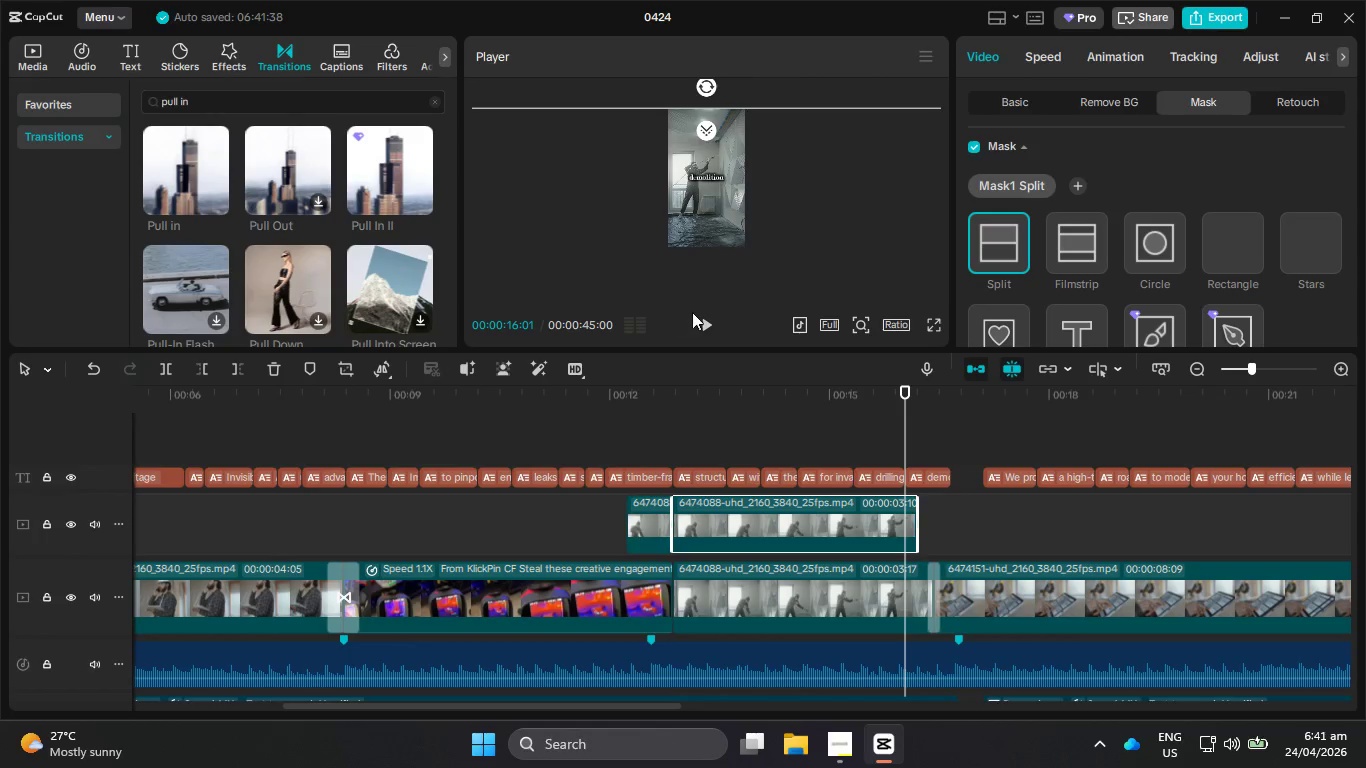 
left_click([714, 318])
 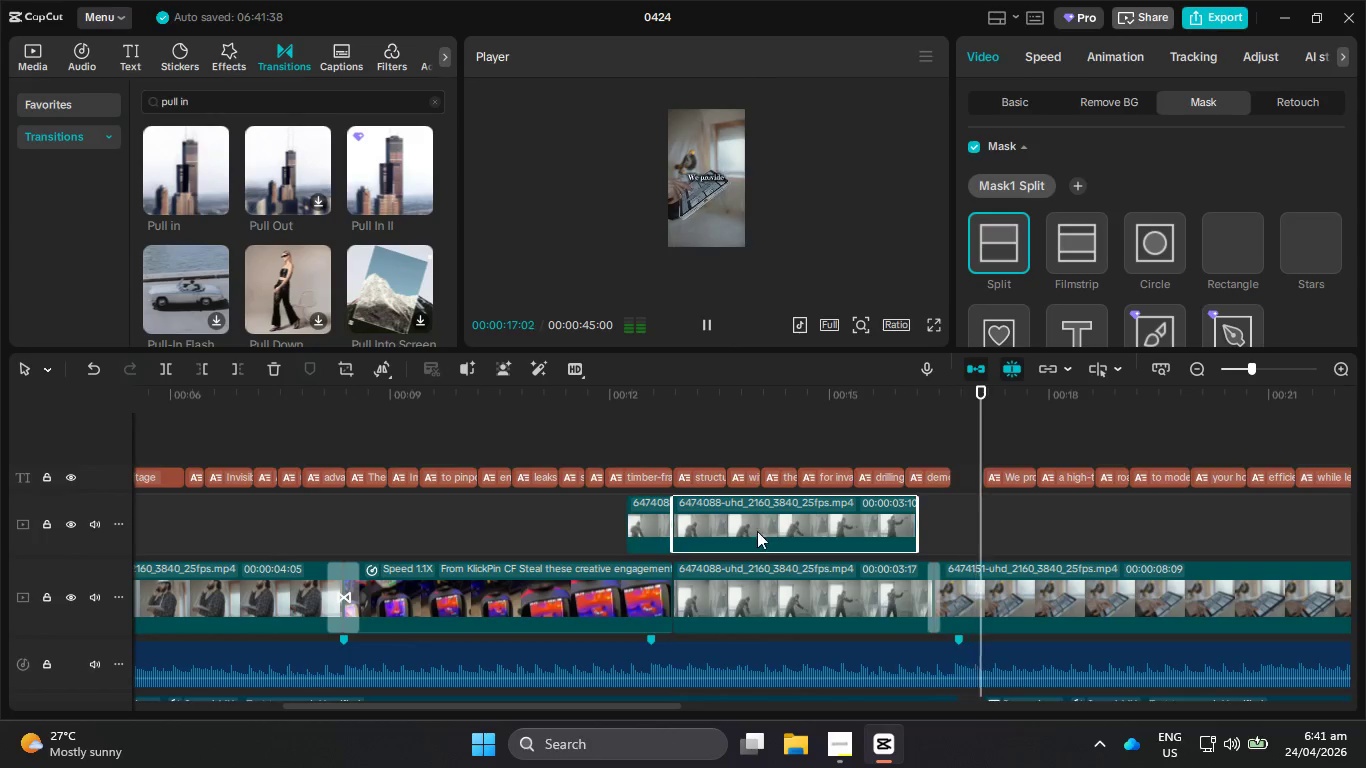 
hold_key(key=ControlLeft, duration=1.98)
scroll: coordinate [877, 525], scroll_direction: up, amount: 20.0
 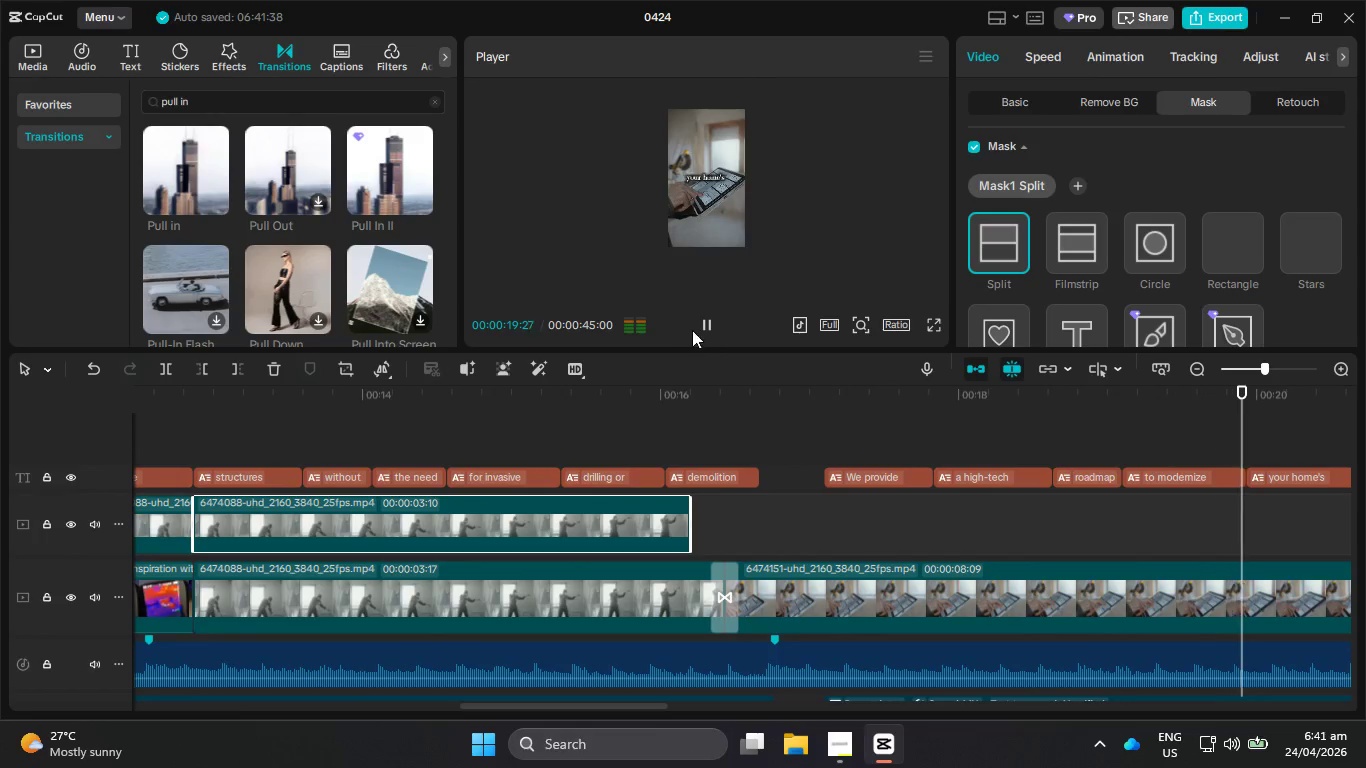 
left_click([702, 319])
 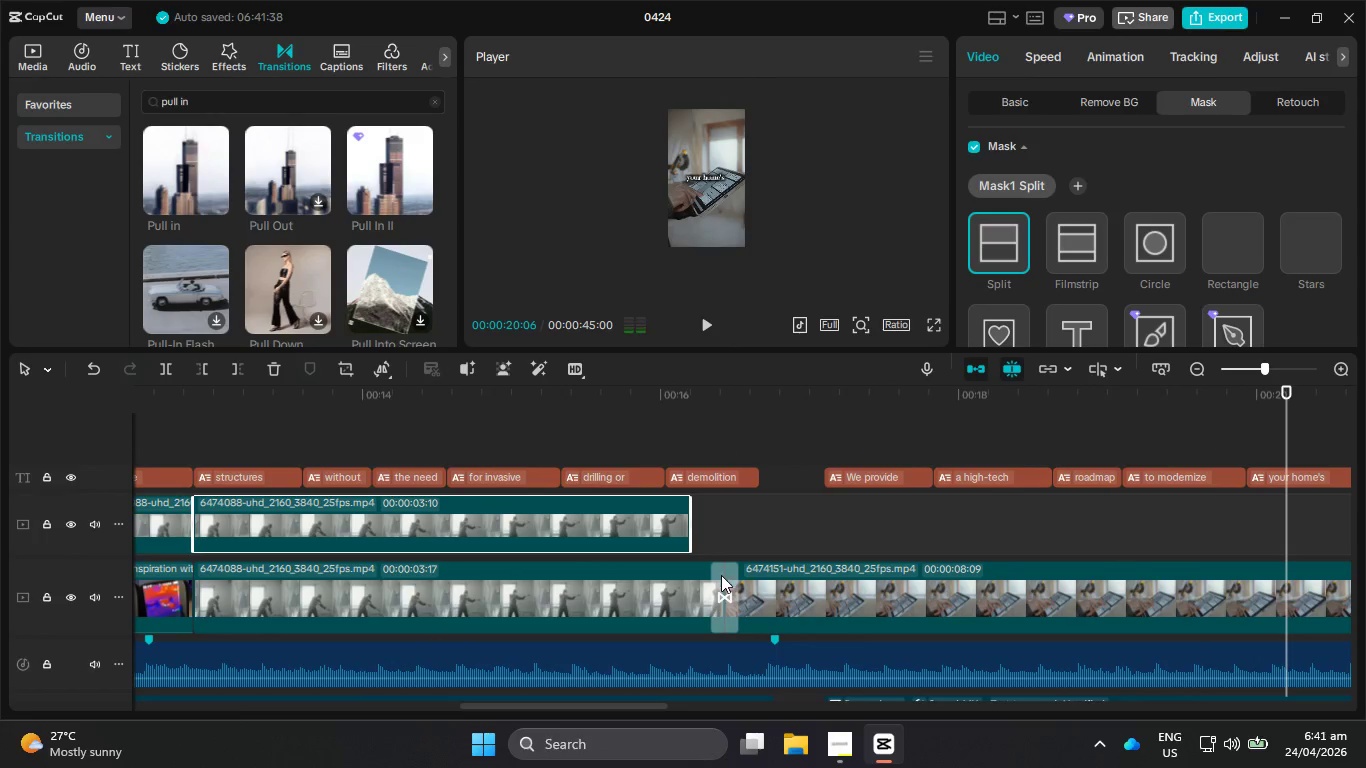 
left_click([721, 579])
 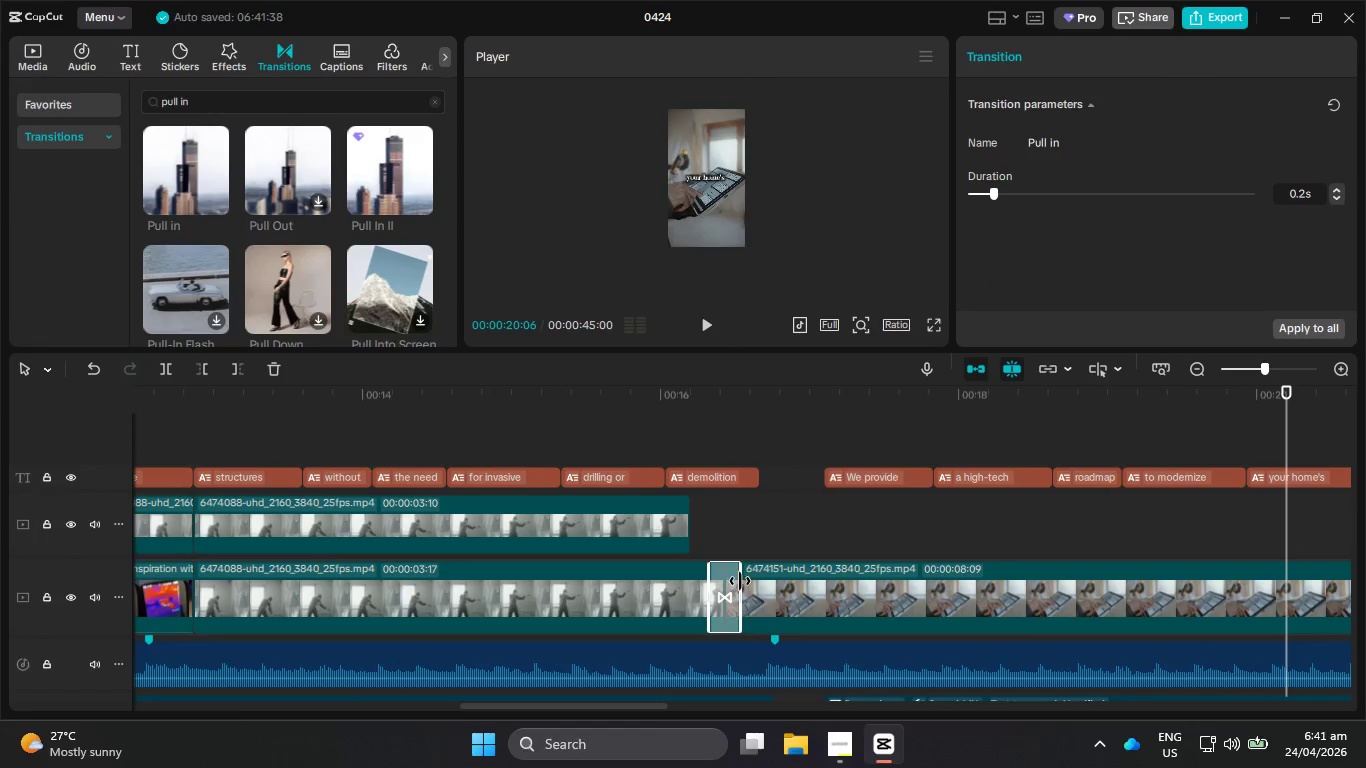 
left_click_drag(start_coordinate=[740, 581], to_coordinate=[747, 581])
 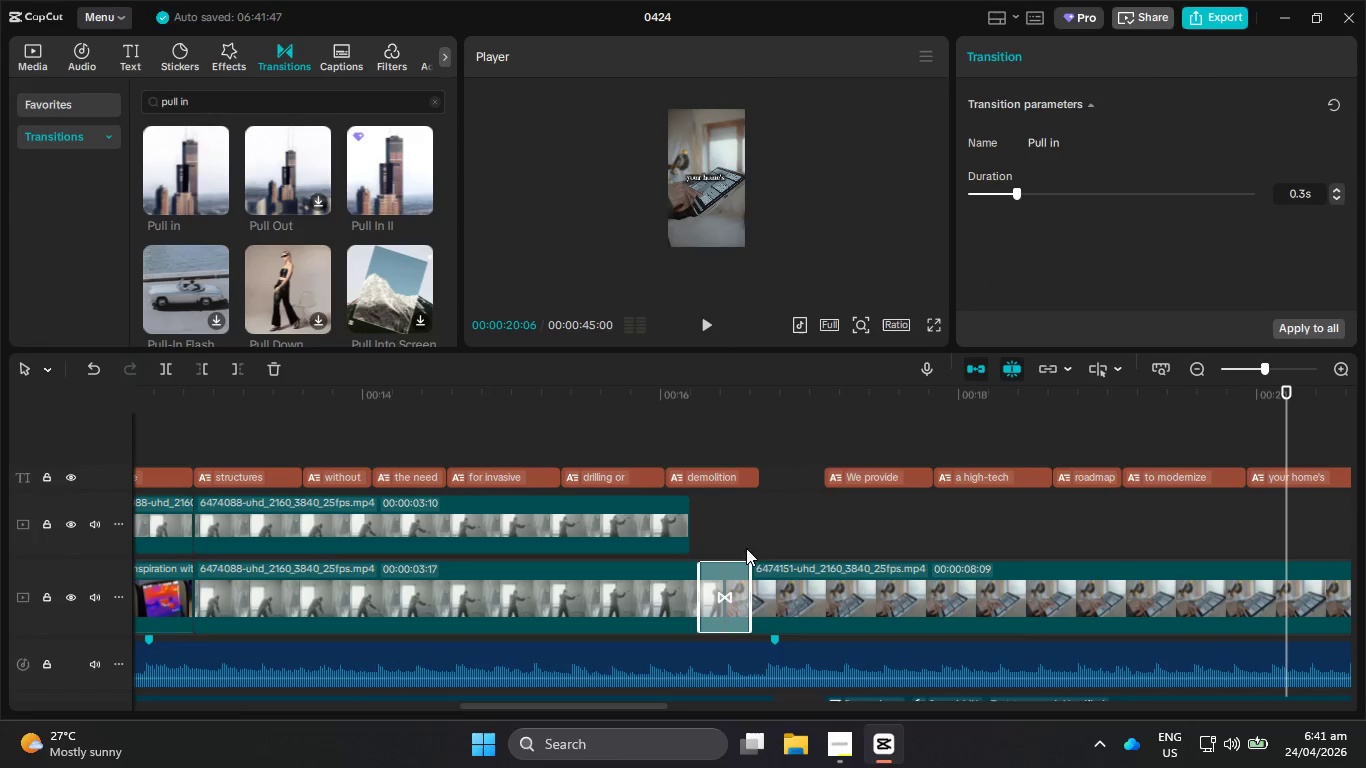 
hold_key(key=ControlLeft, duration=0.72)
scroll: coordinate [759, 522], scroll_direction: down, amount: 10.0
 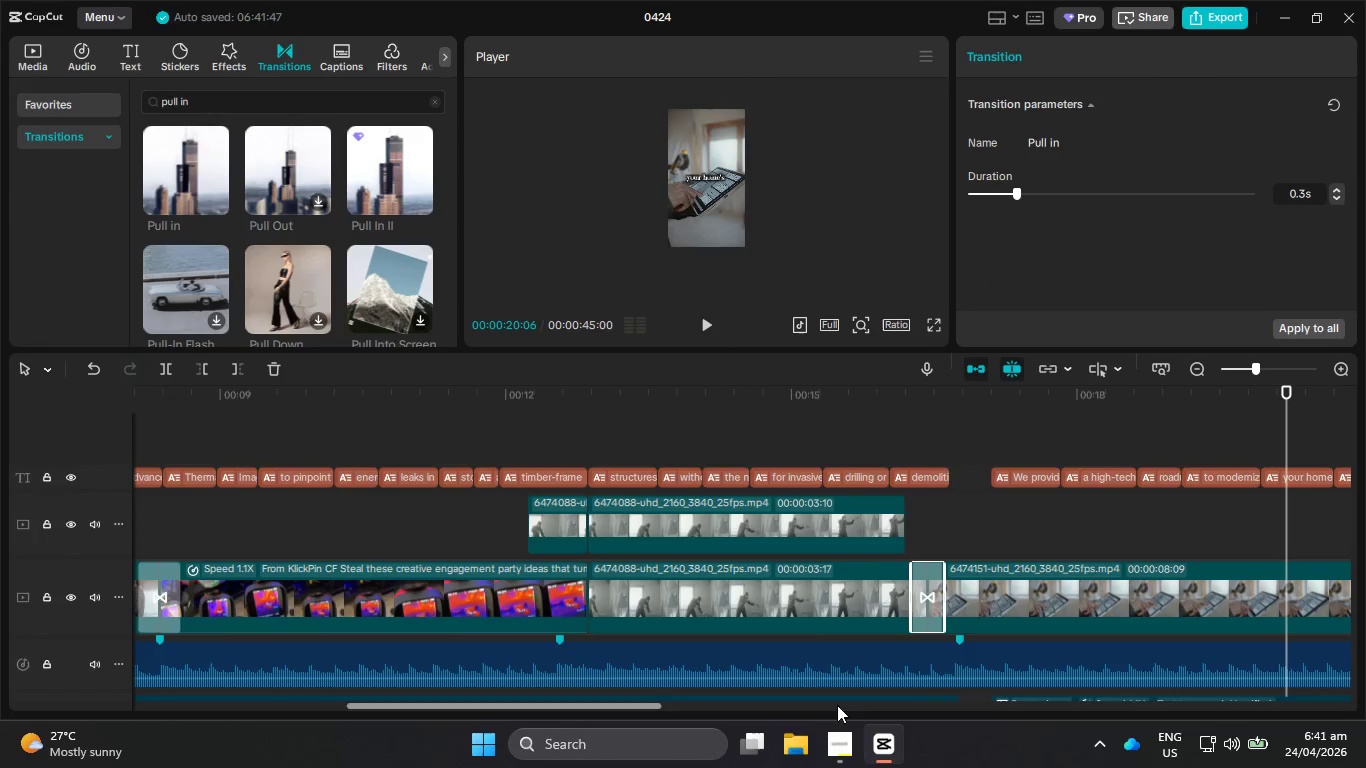 
hold_key(key=ControlLeft, duration=0.34)
scroll: coordinate [800, 617], scroll_direction: down, amount: 5.0
 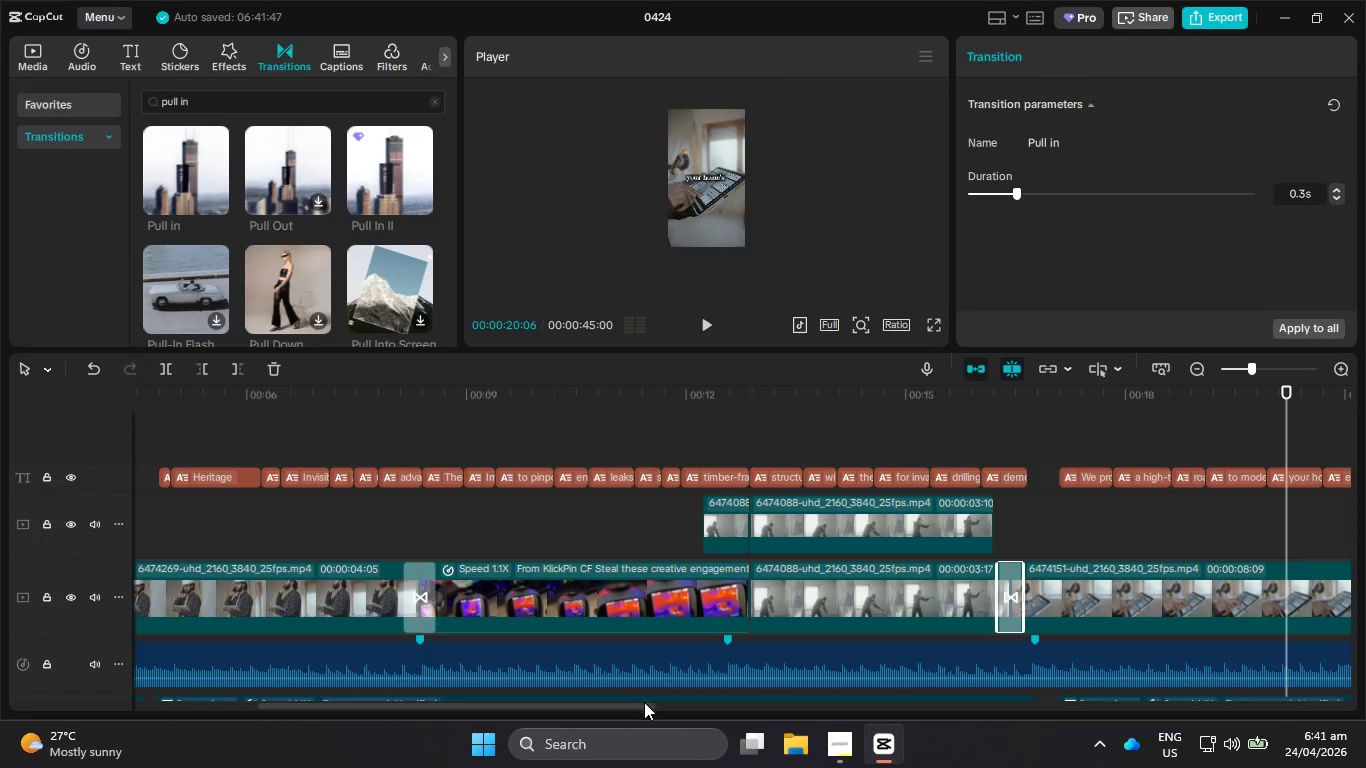 
left_click_drag(start_coordinate=[645, 708], to_coordinate=[940, 746])
 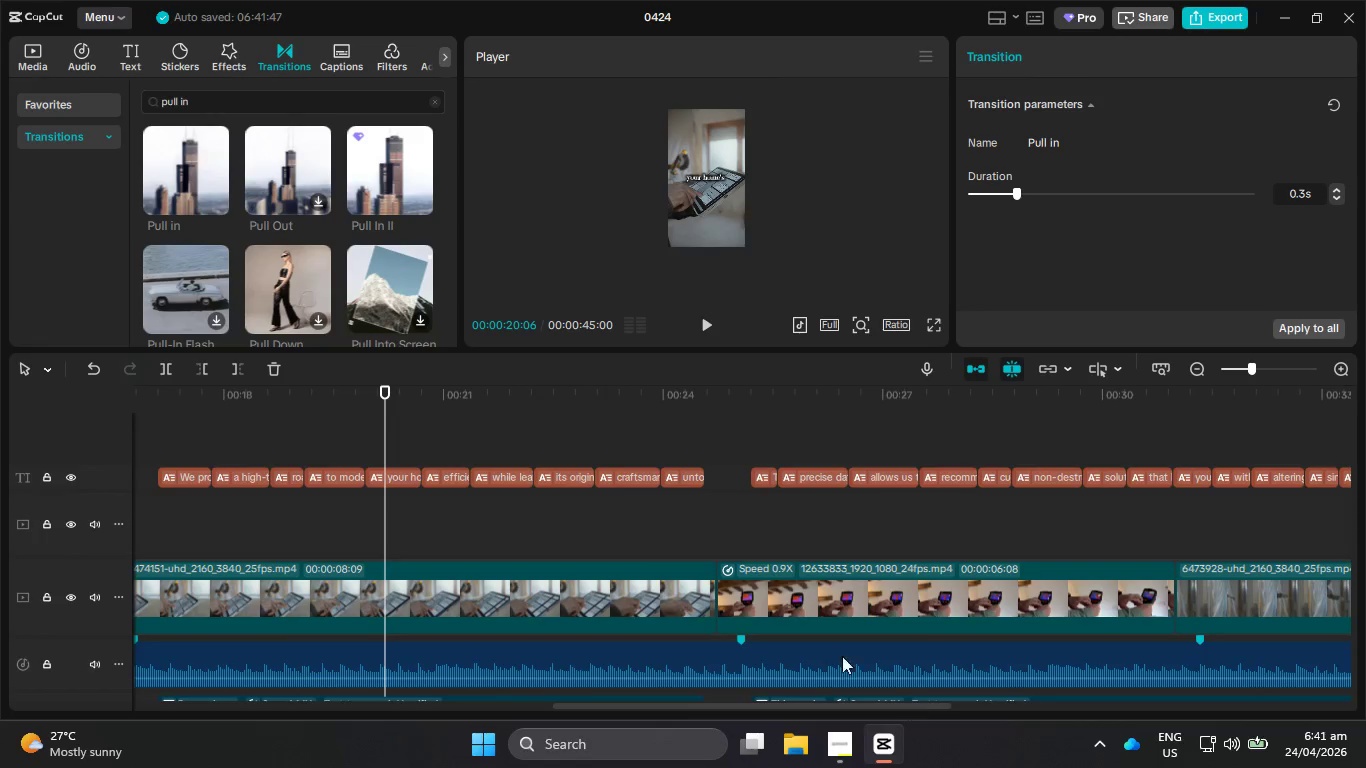 
hold_key(key=ControlLeft, duration=1.11)
scroll: coordinate [779, 615], scroll_direction: down, amount: 11.0
 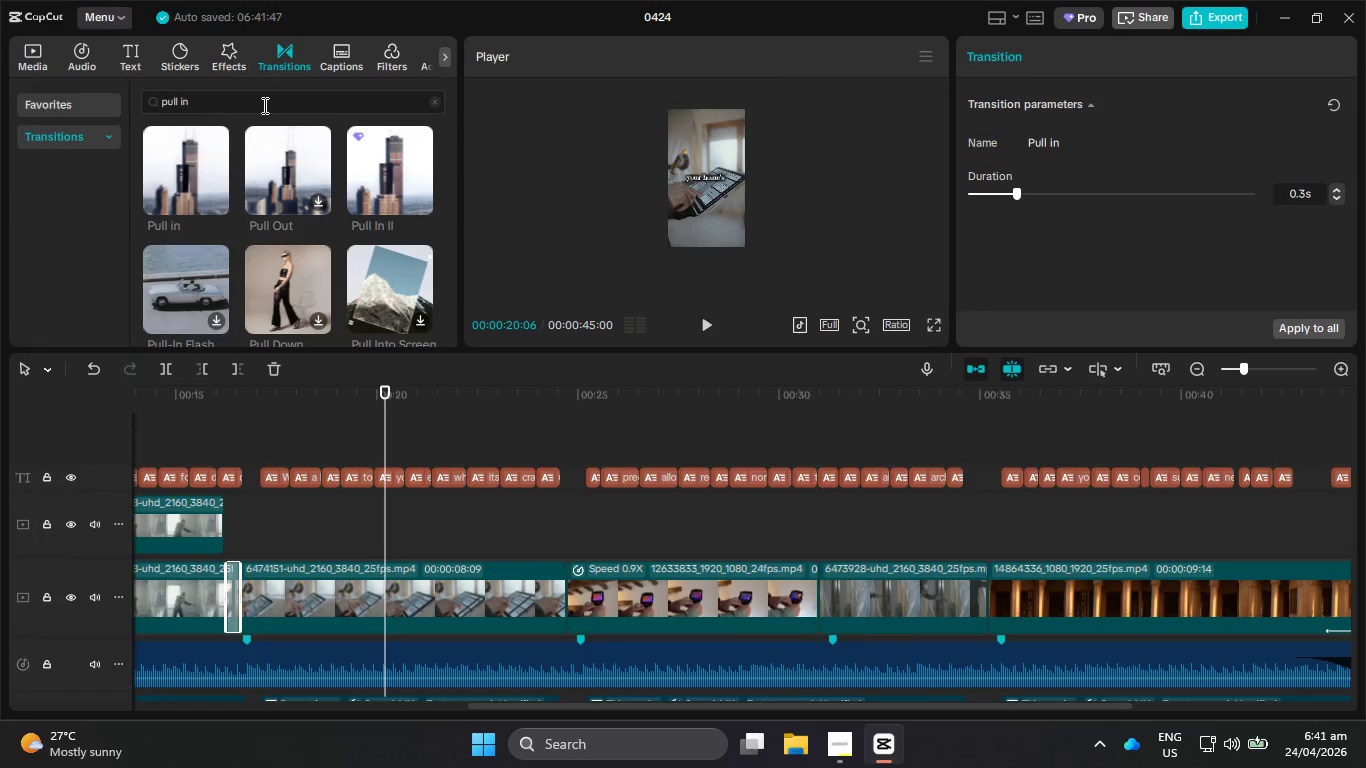 
left_click_drag(start_coordinate=[256, 95], to_coordinate=[142, 93])
 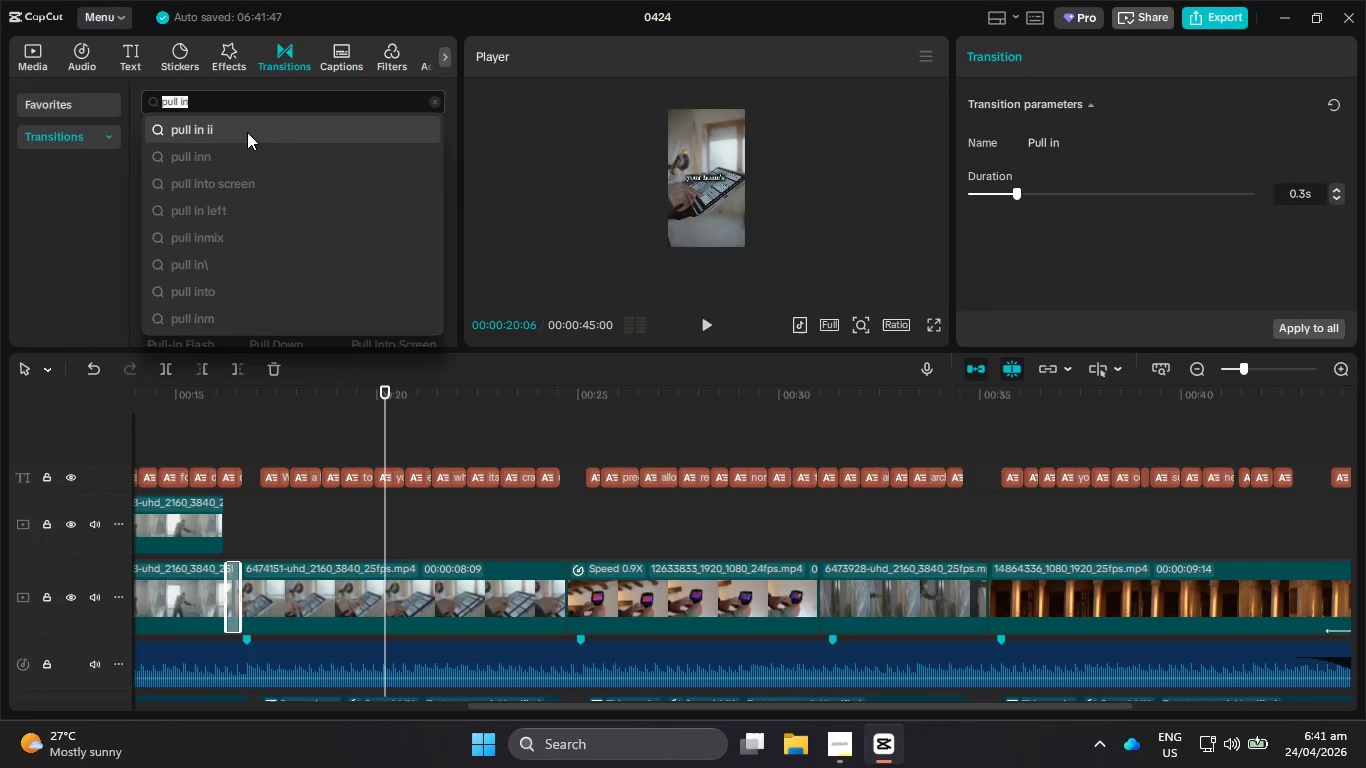 
type(glith)
key(Backspace)
type(c)
 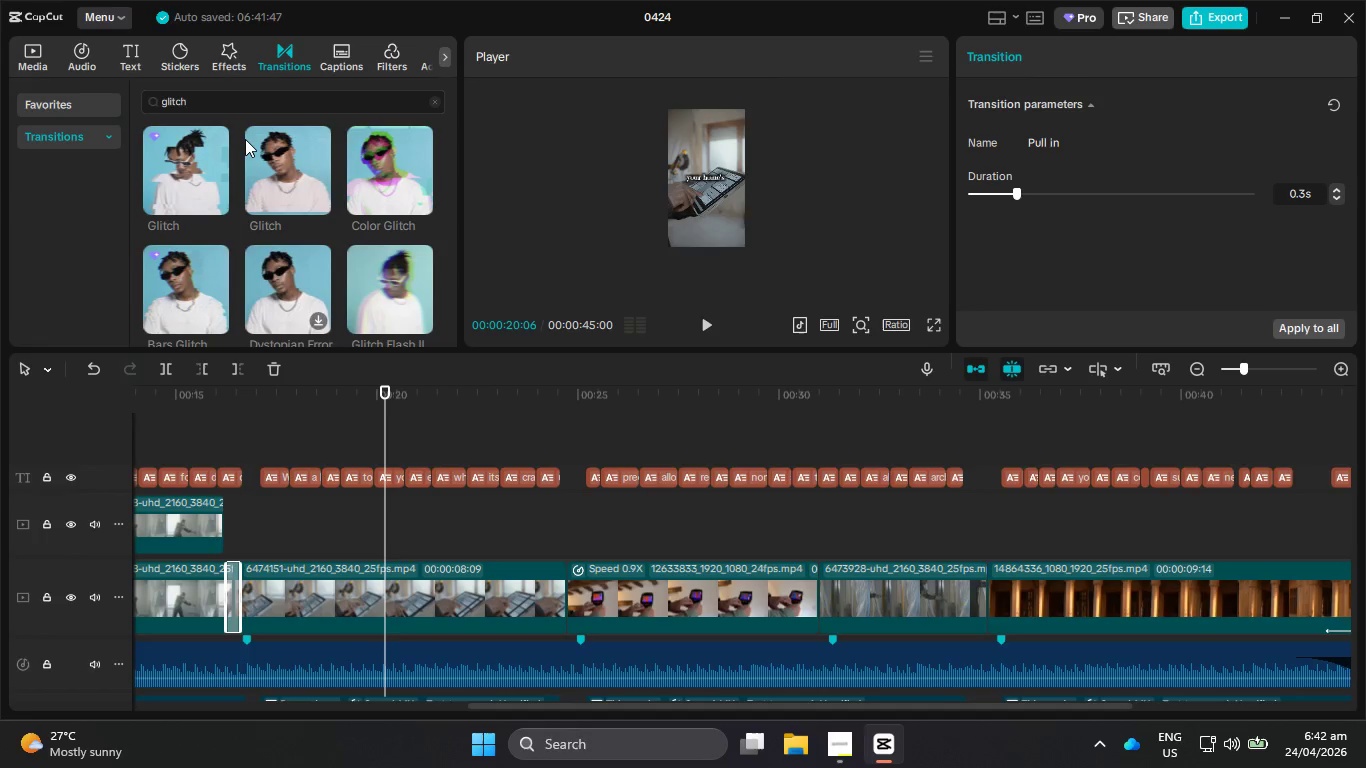 
left_click_drag(start_coordinate=[381, 175], to_coordinate=[554, 598])
 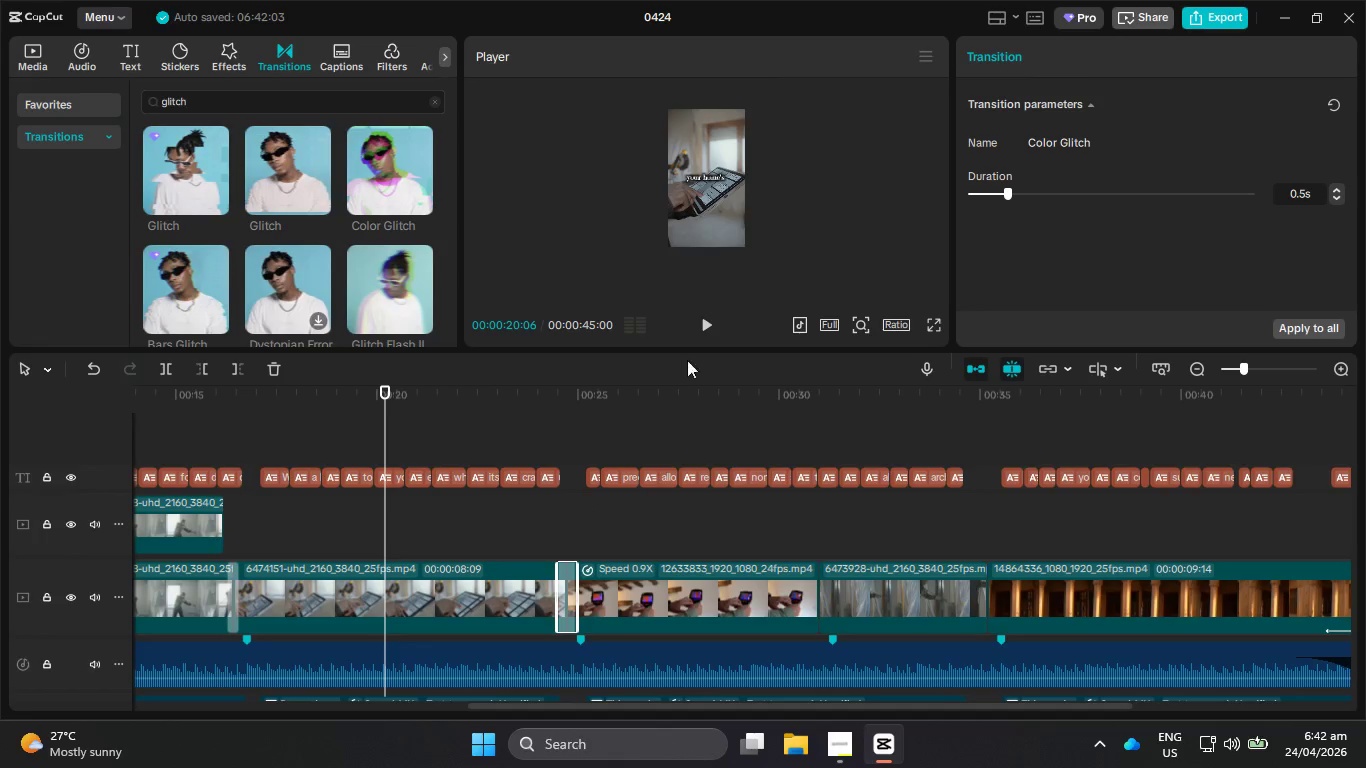 
left_click([716, 326])
 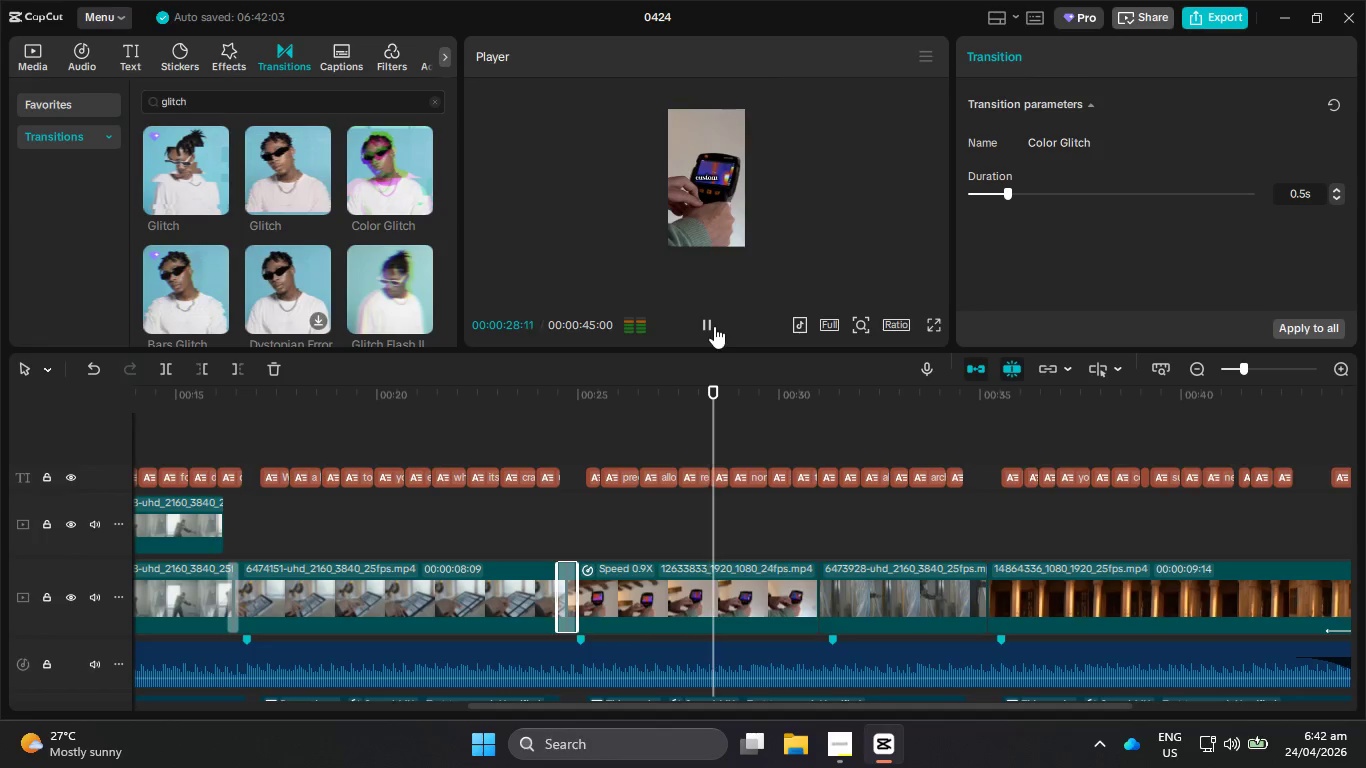 
wait(13.36)
 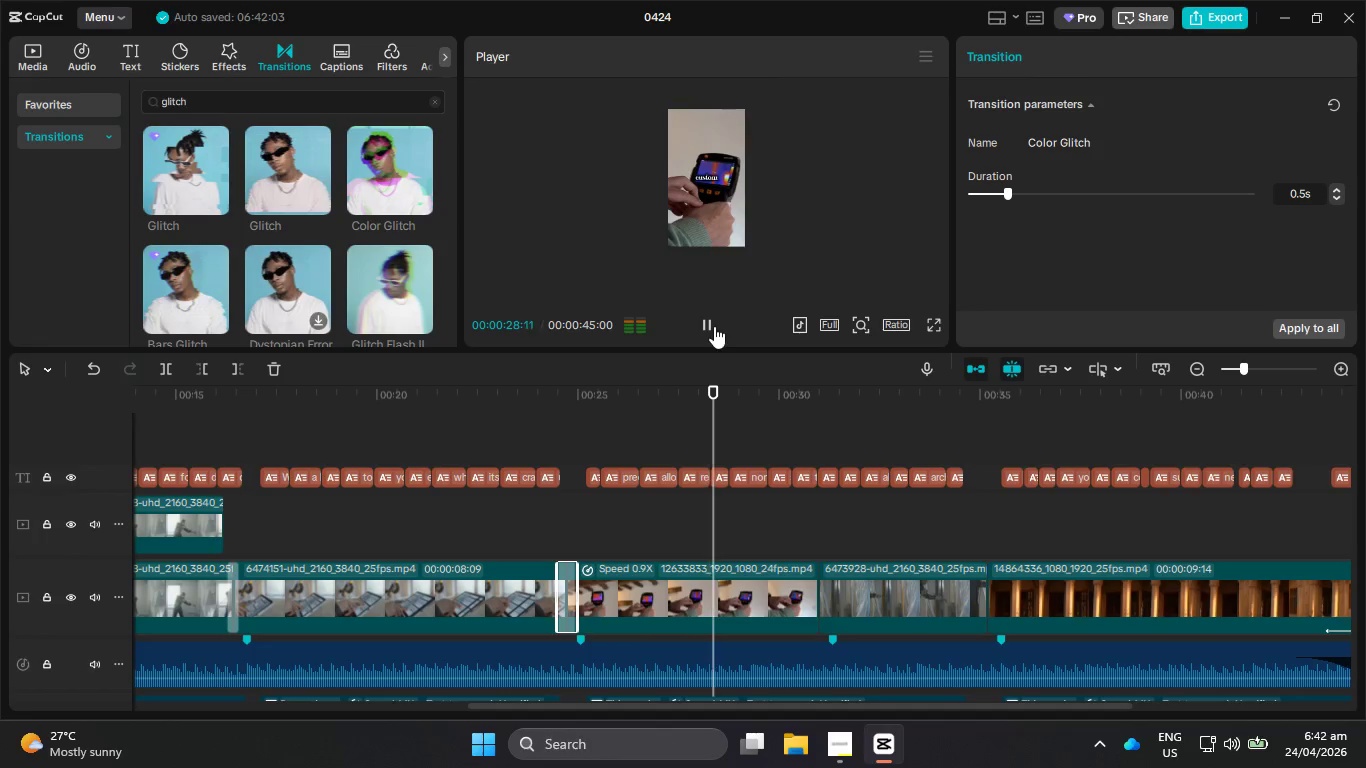 
left_click([713, 327])
 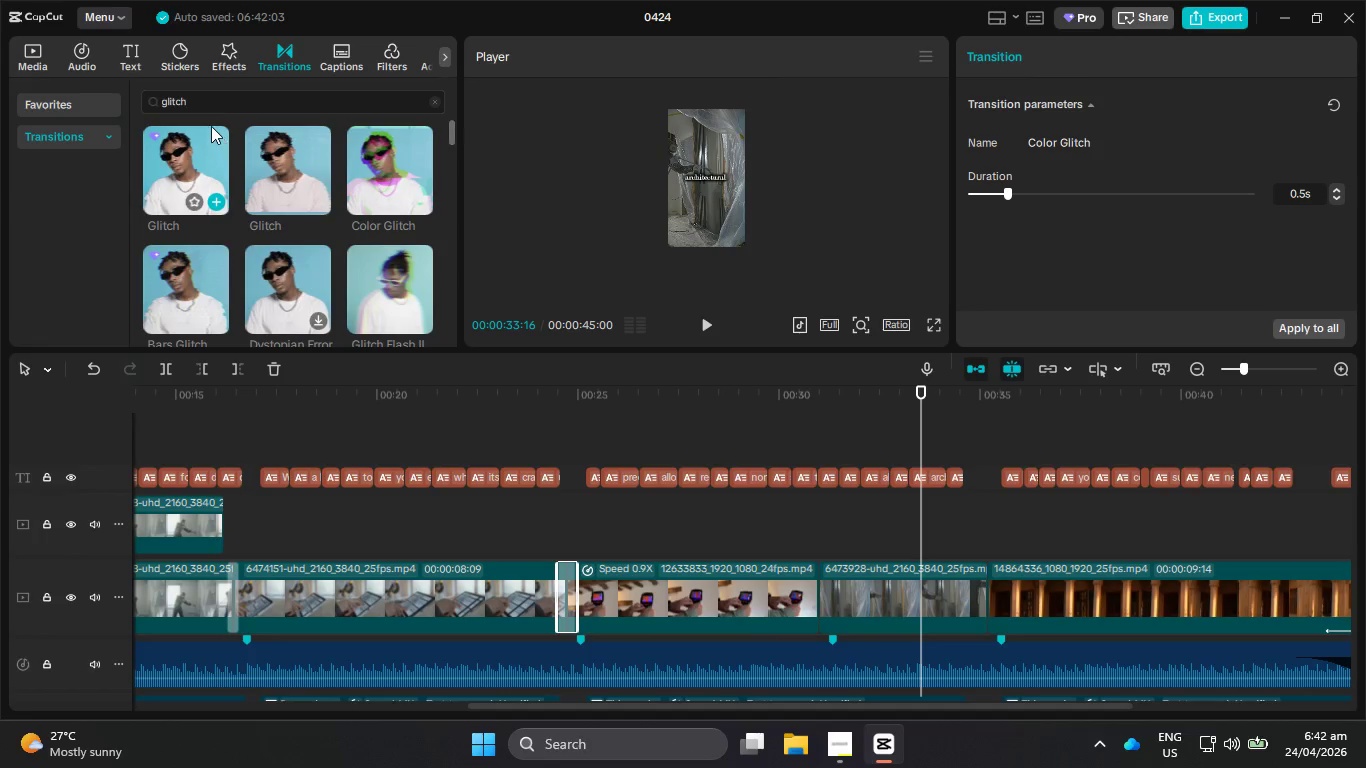 
left_click_drag(start_coordinate=[199, 105], to_coordinate=[150, 103])
 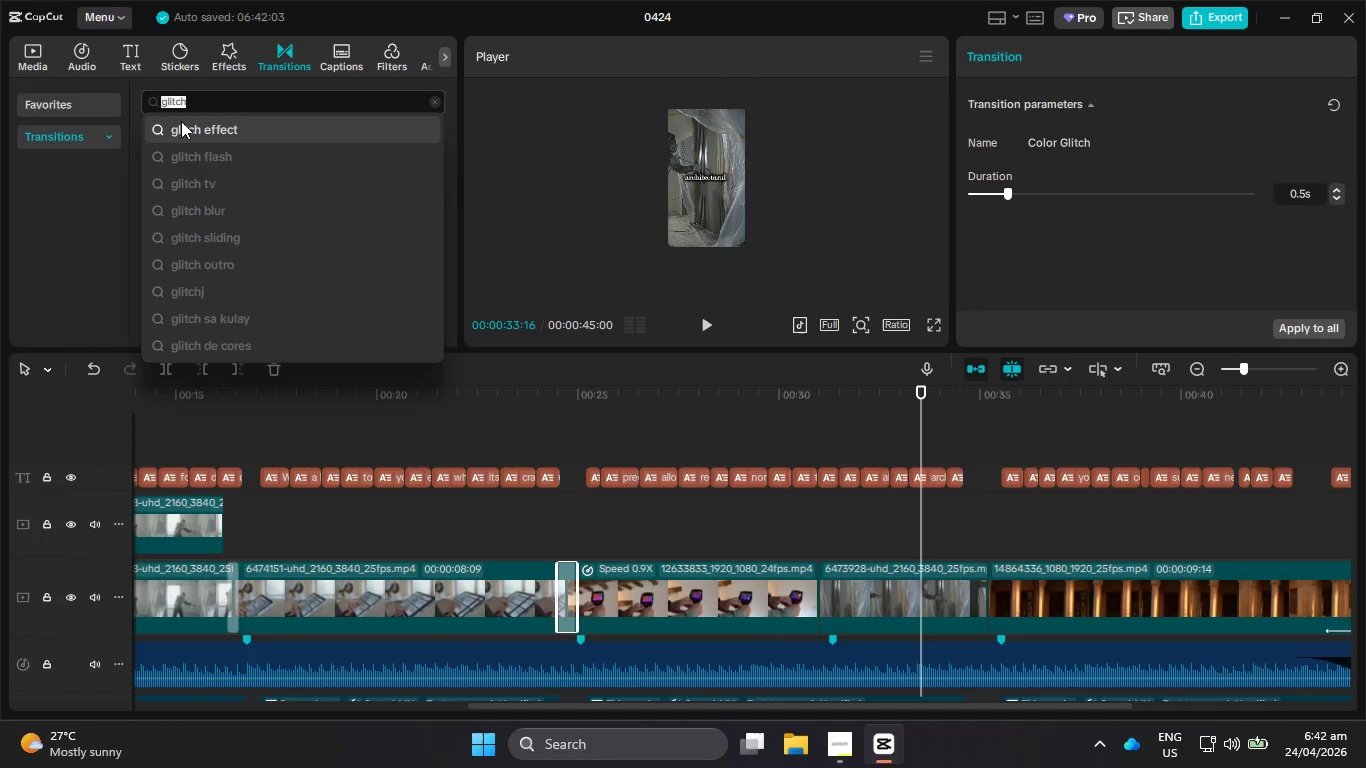 
type(pull)
 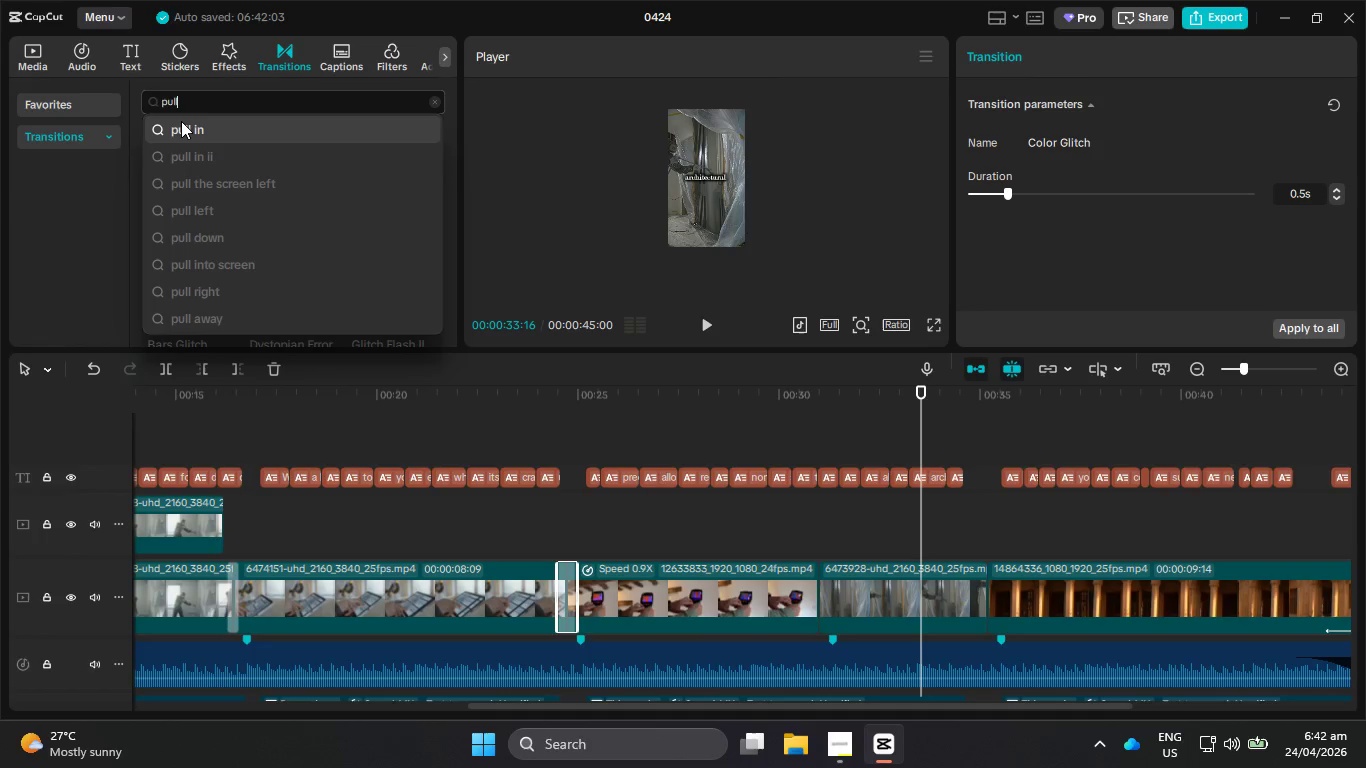 
left_click([183, 122])
 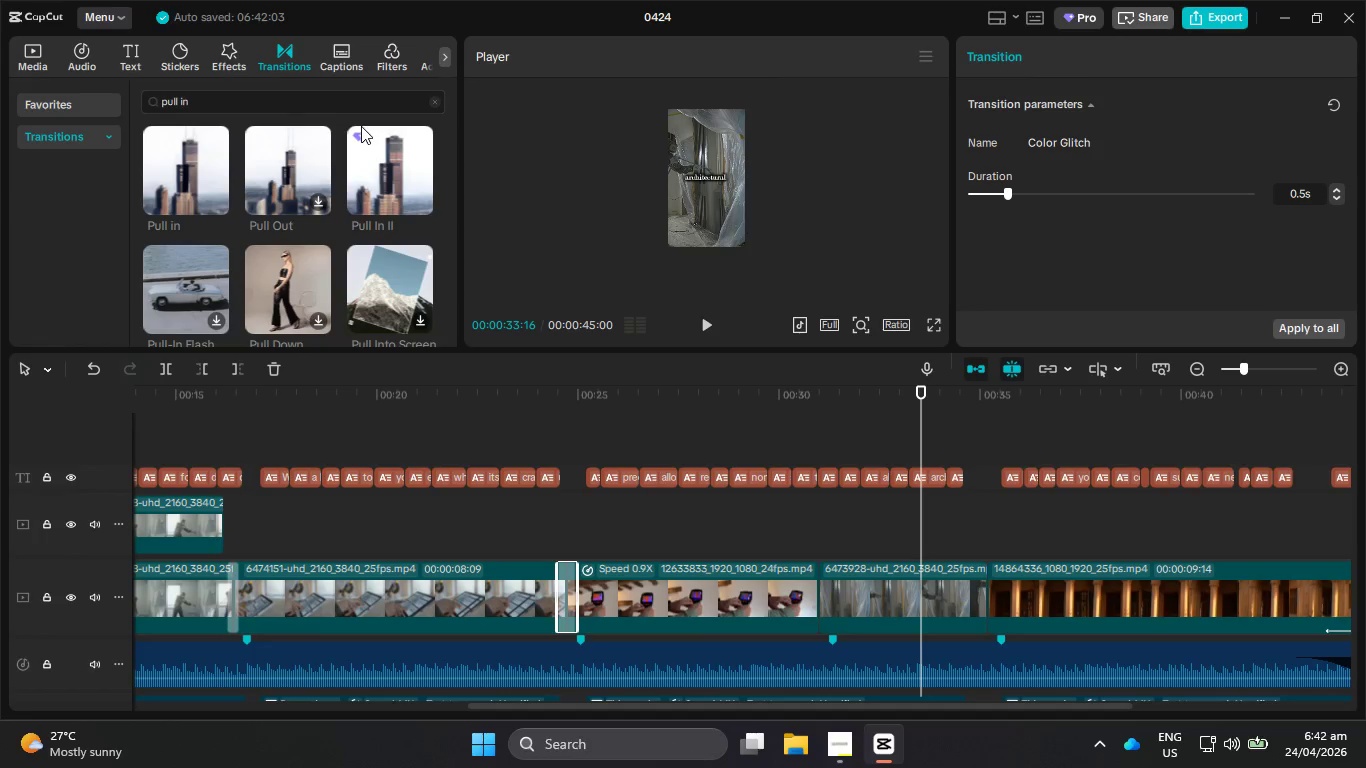 
left_click_drag(start_coordinate=[175, 177], to_coordinate=[979, 600])
 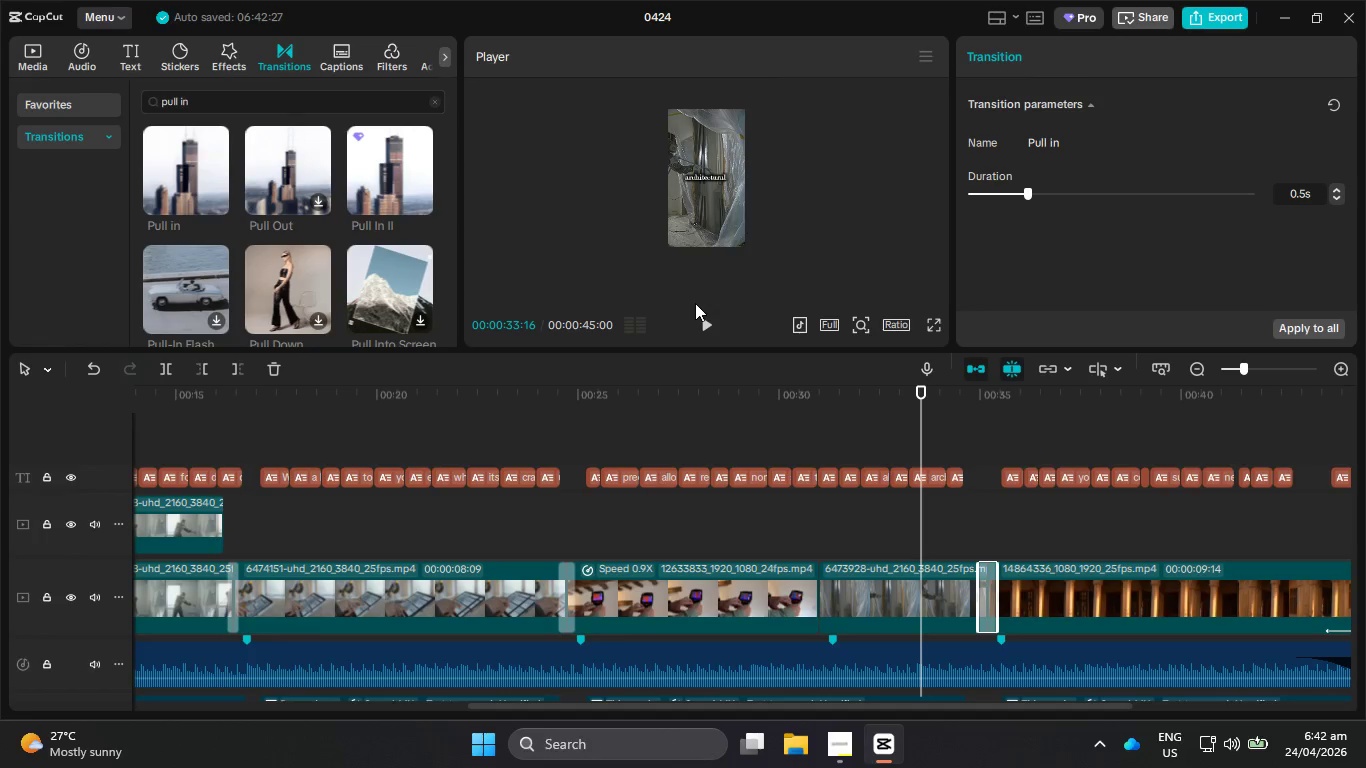 
left_click([703, 326])
 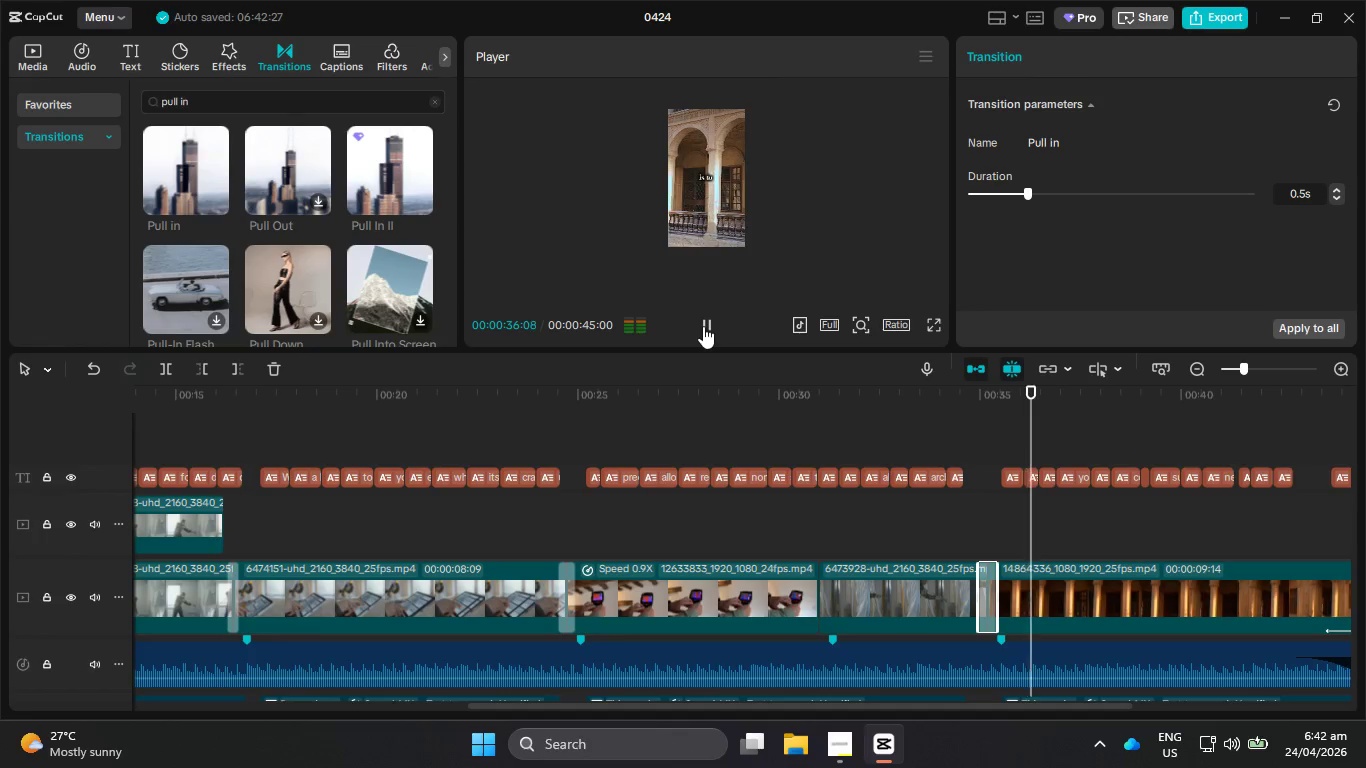 
left_click([703, 326])
 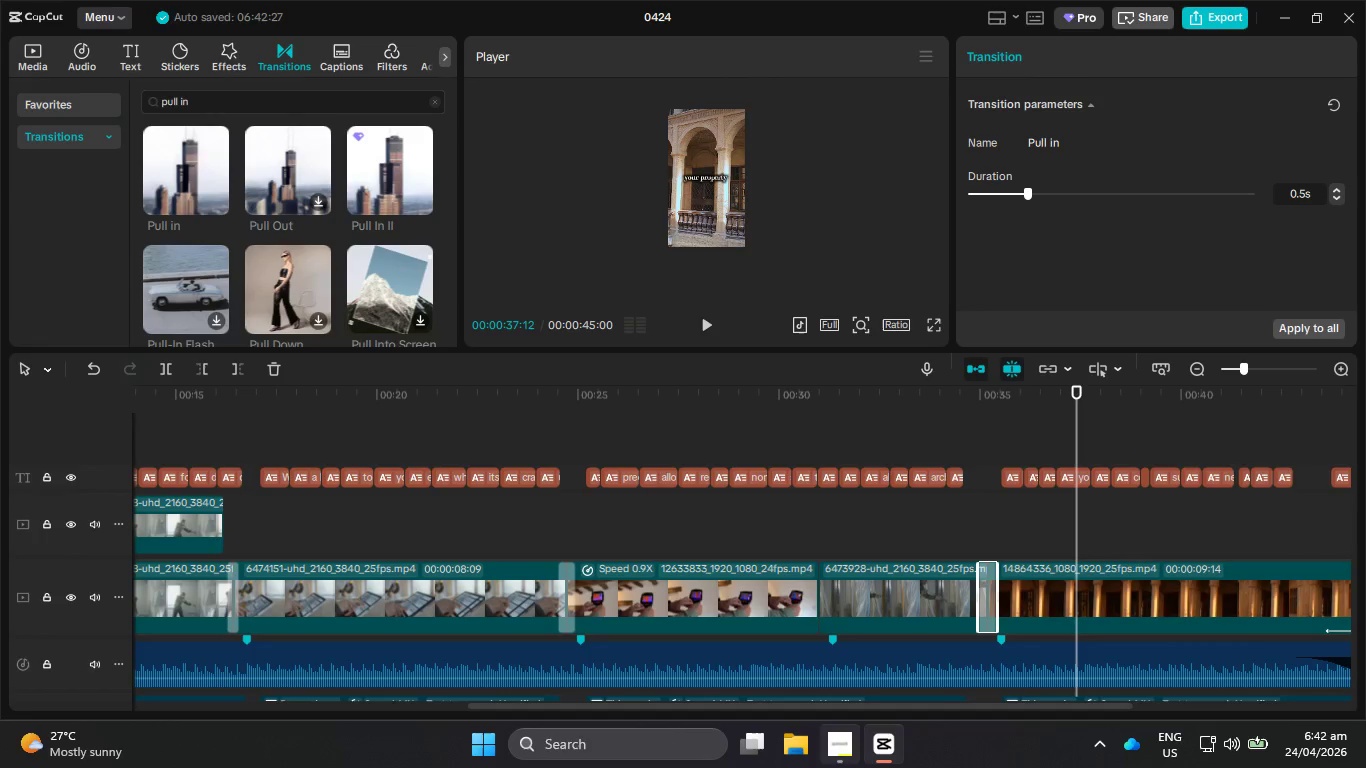 
left_click([841, 754])